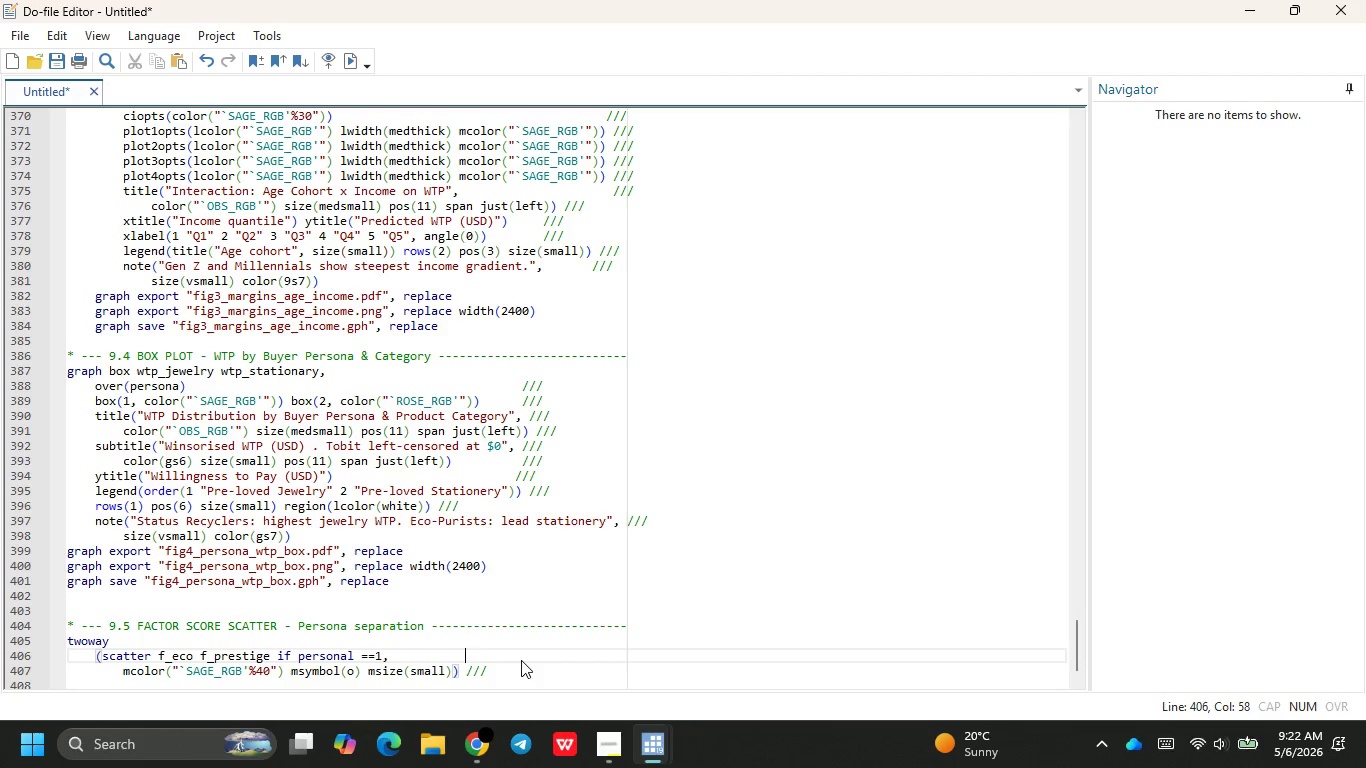 
key(Slash)
 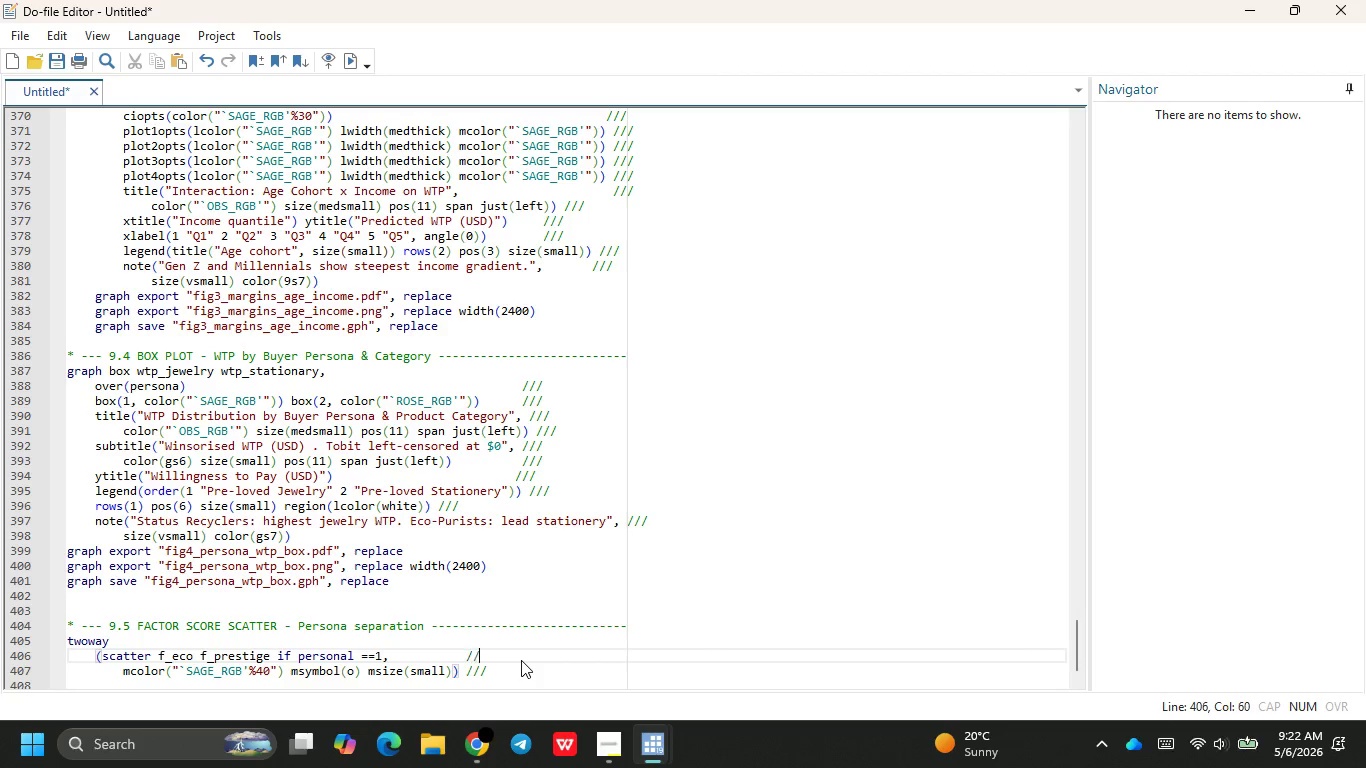 
key(Slash)
 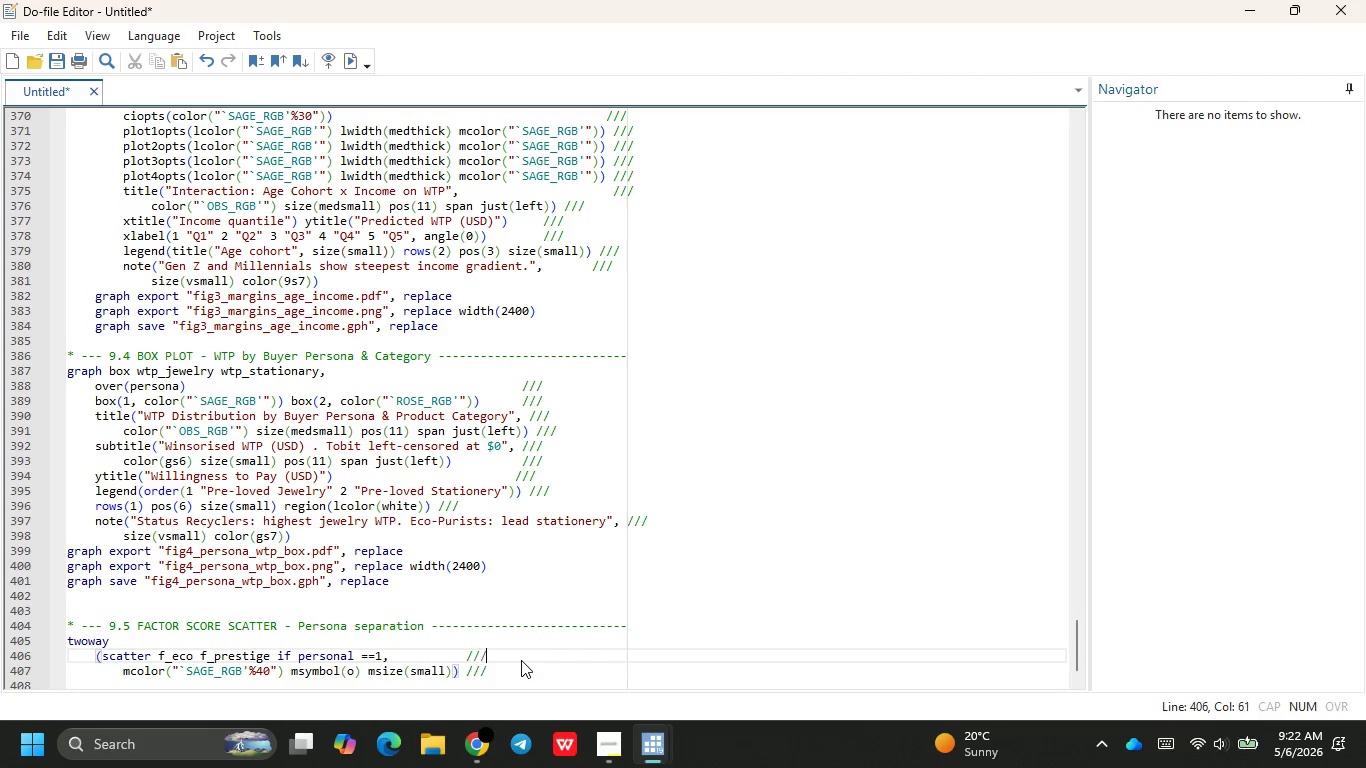 
key(Slash)
 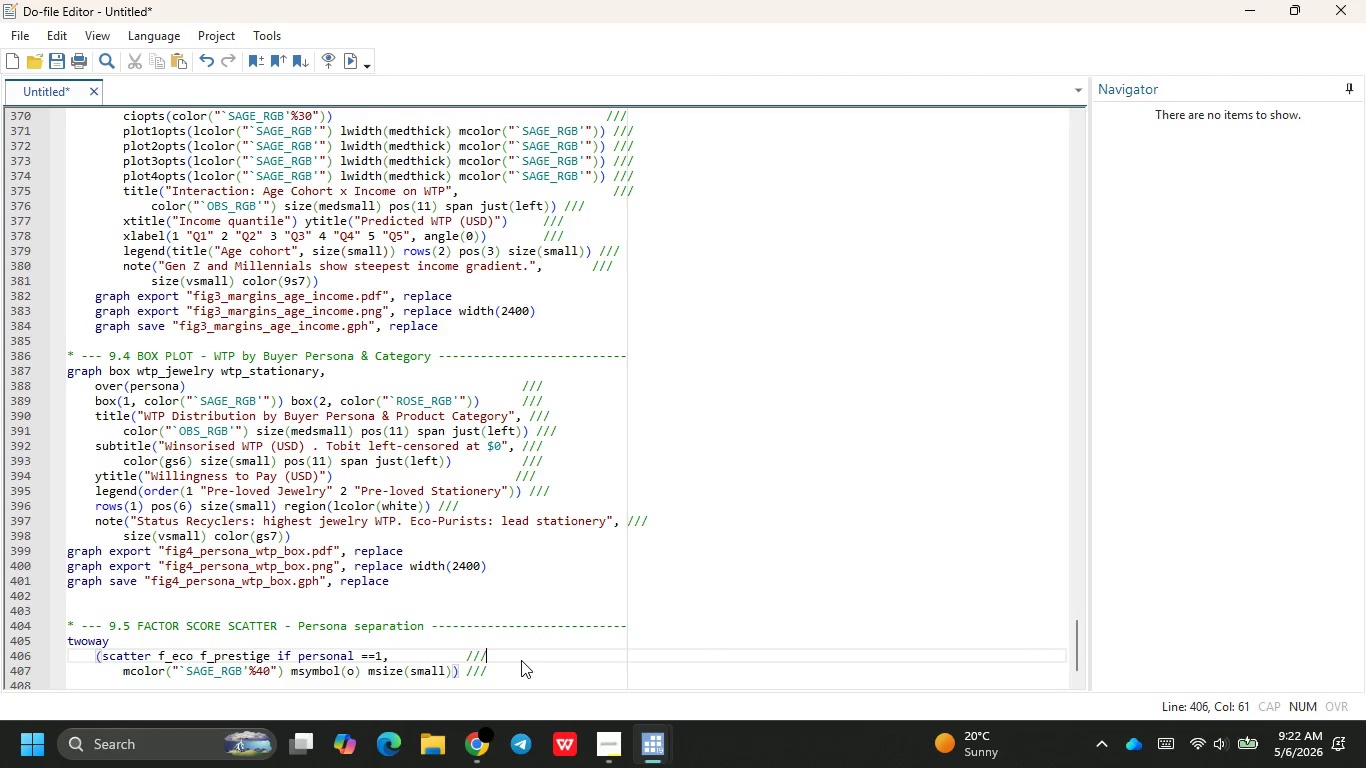 
key(ArrowDown)
 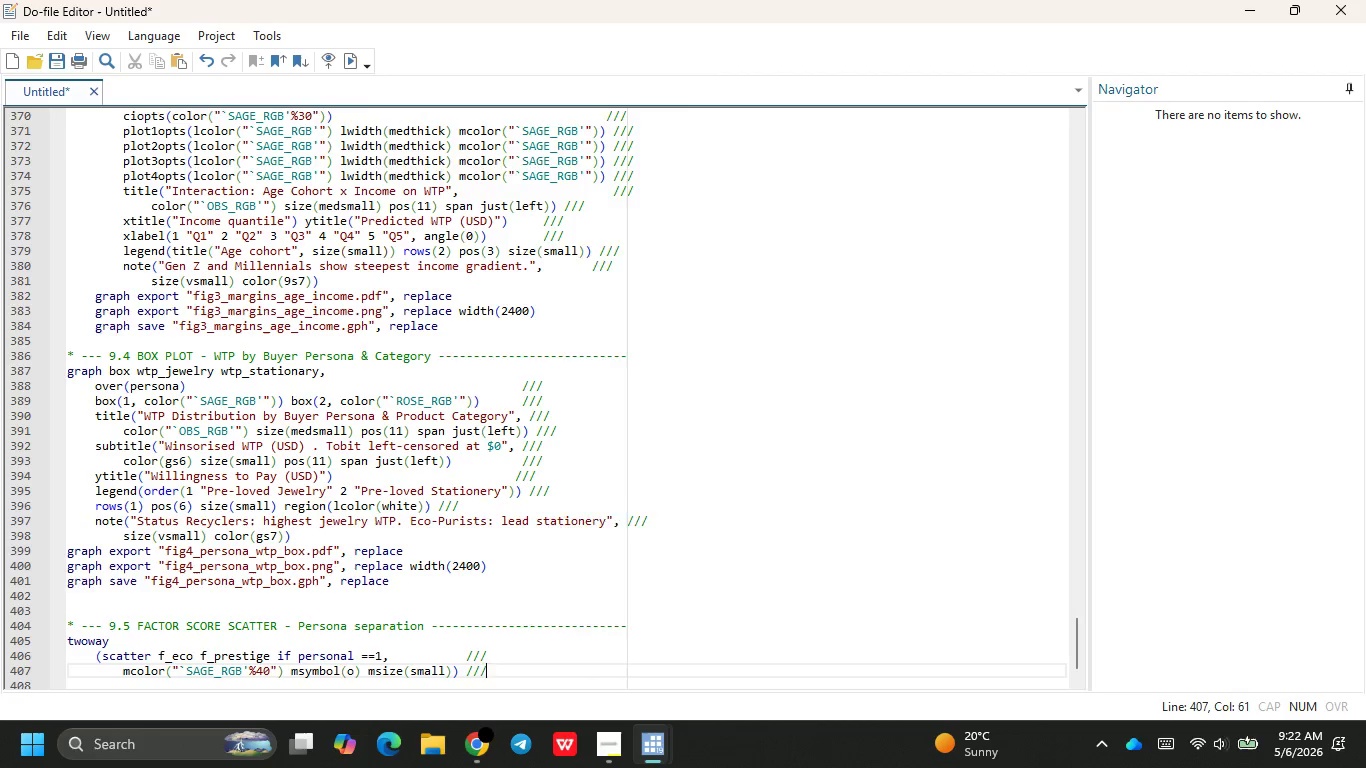 
key(Enter)
 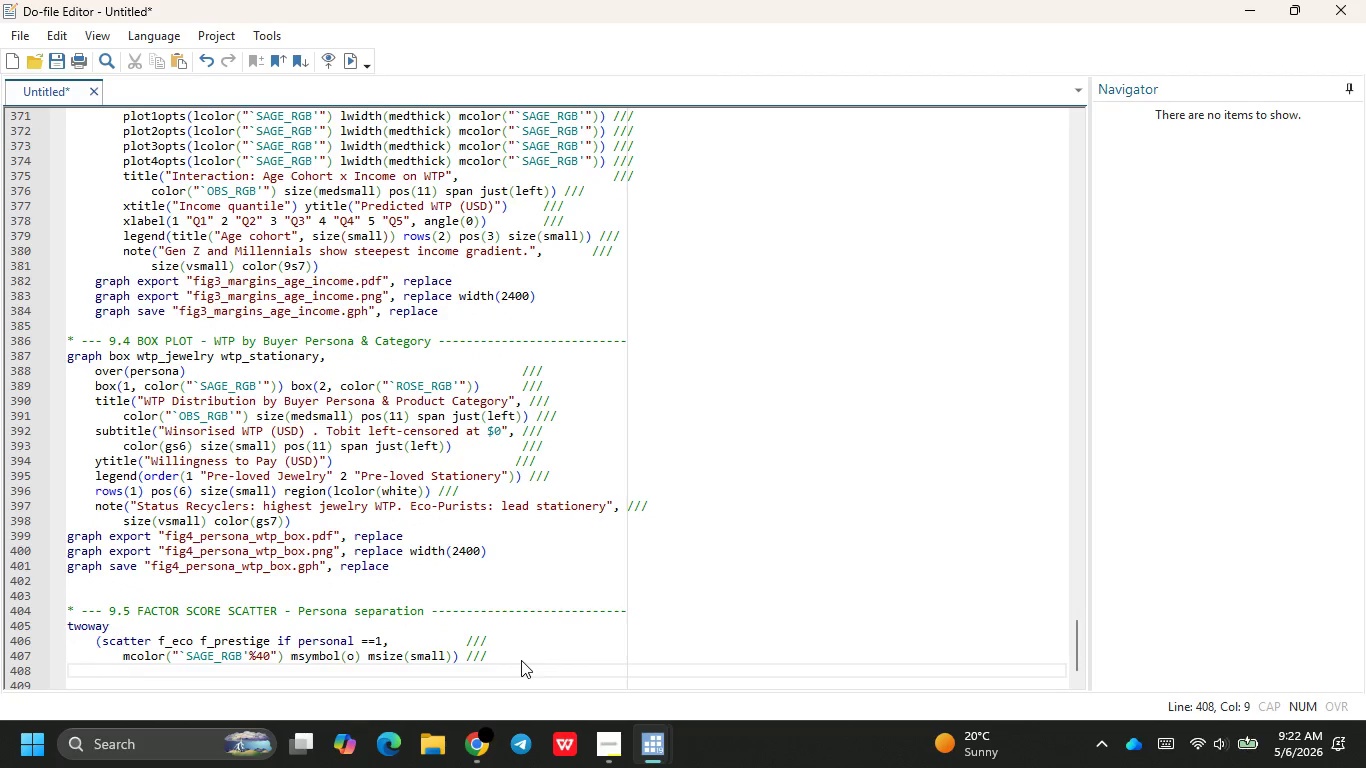 
key(Backspace)
type((sca)
 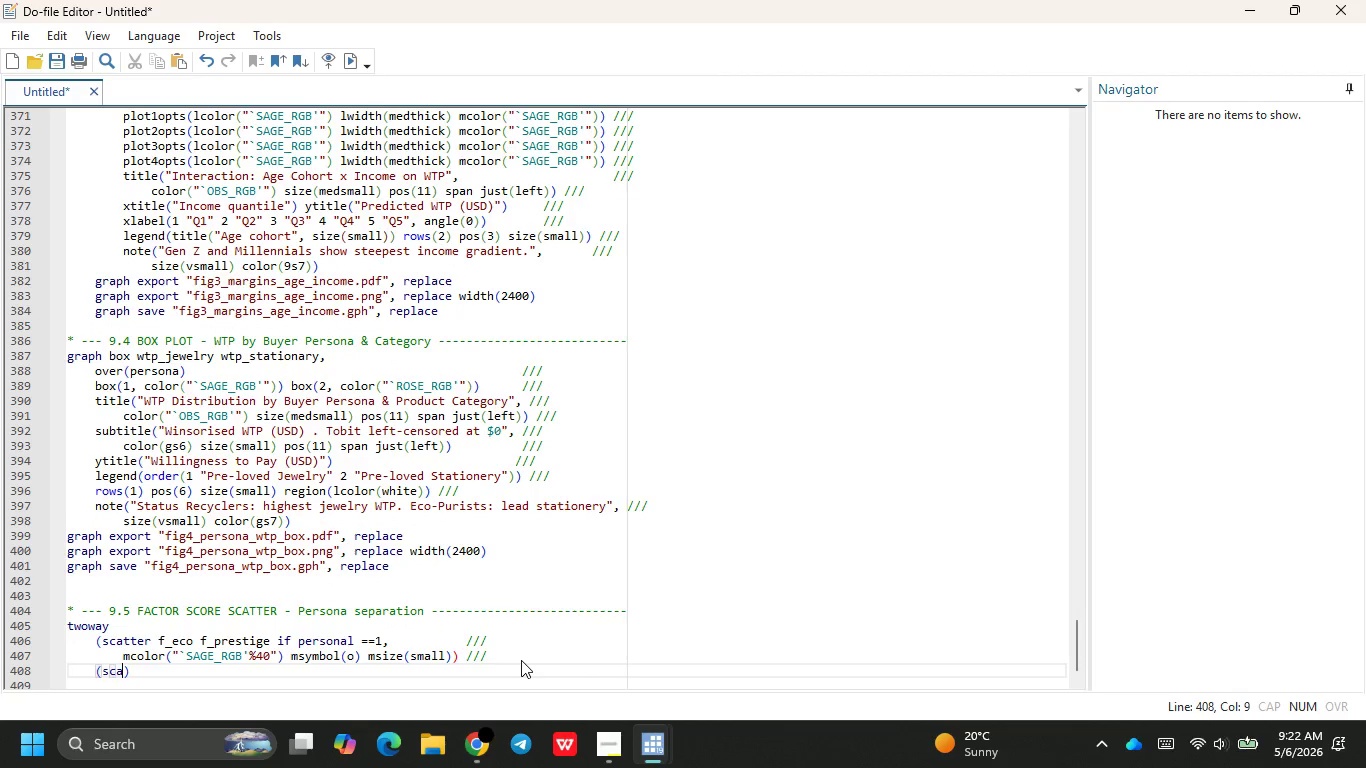 
key(Enter)
 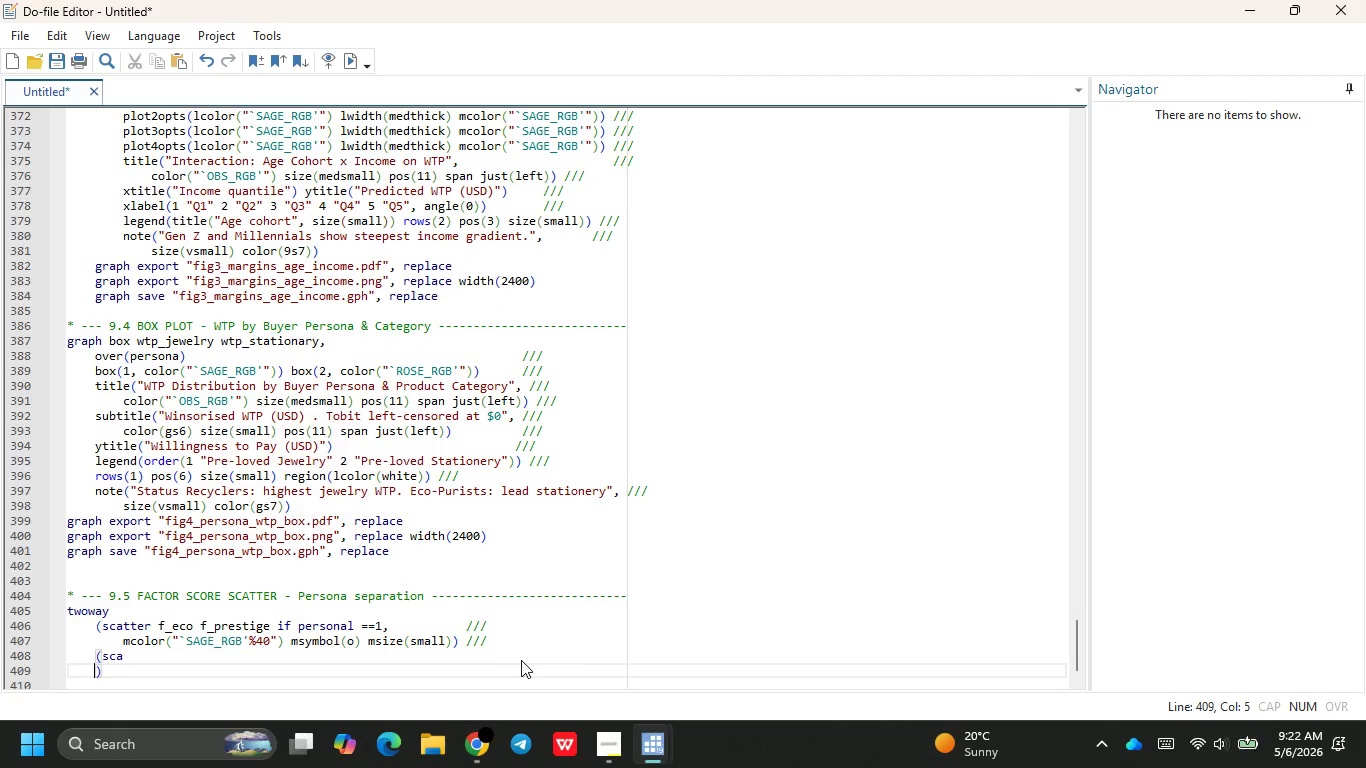 
key(Backspace)
key(Backspace)
type(tter f_)
 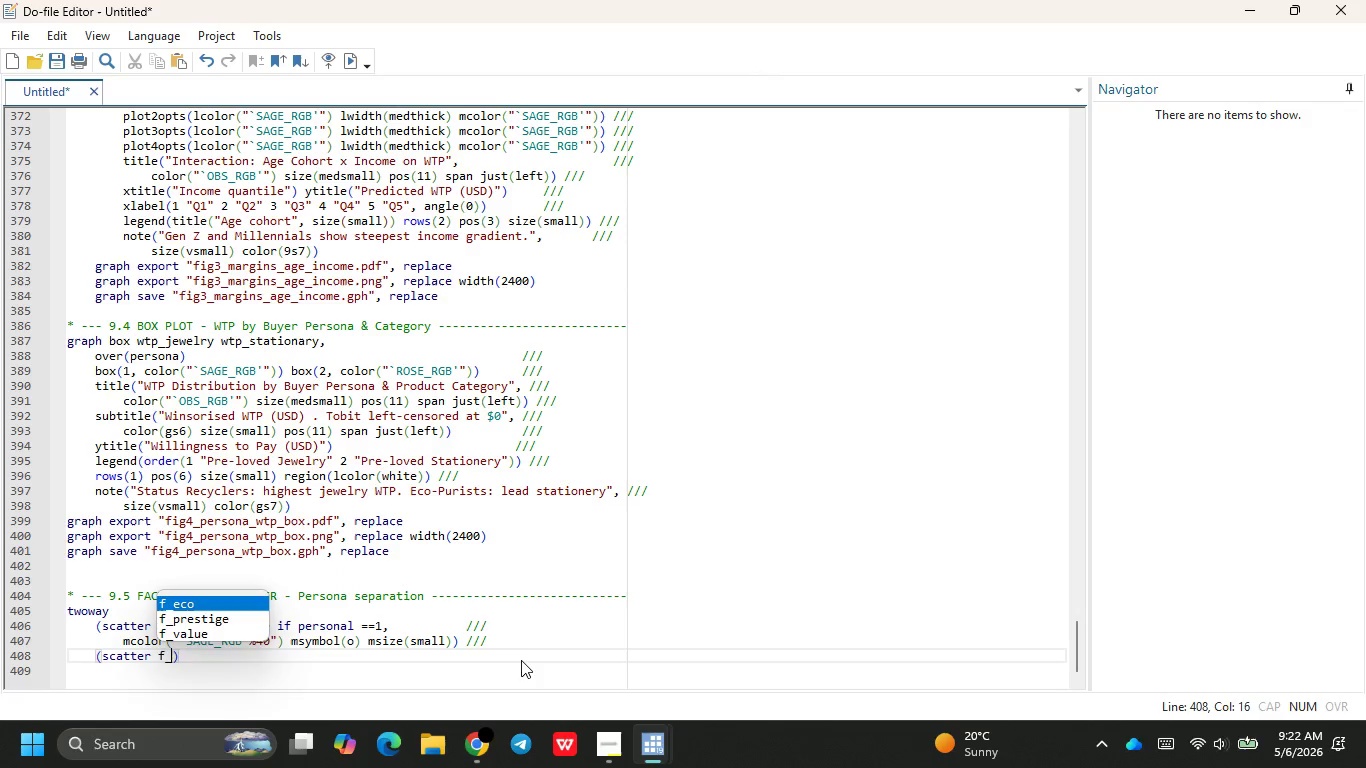 
key(Enter)
 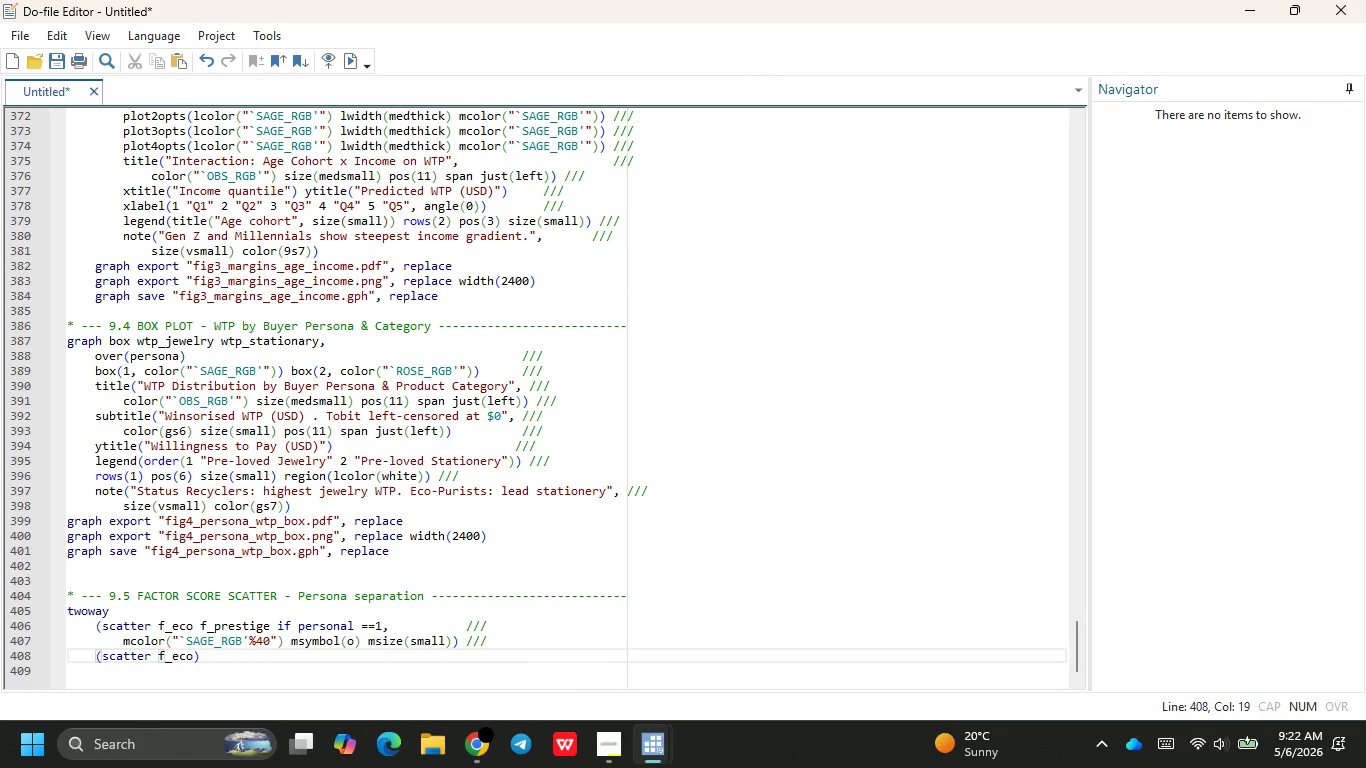 
type( f_pre)
 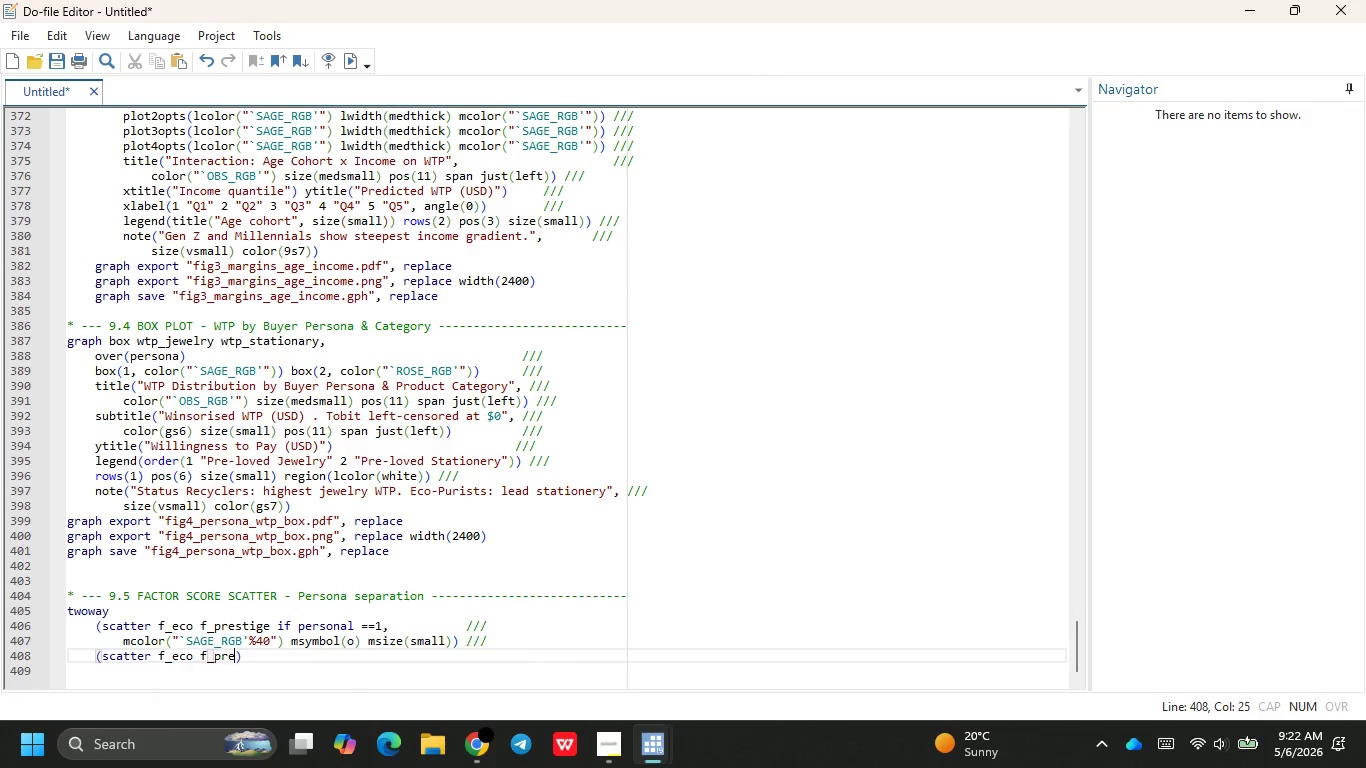 
key(Enter)
 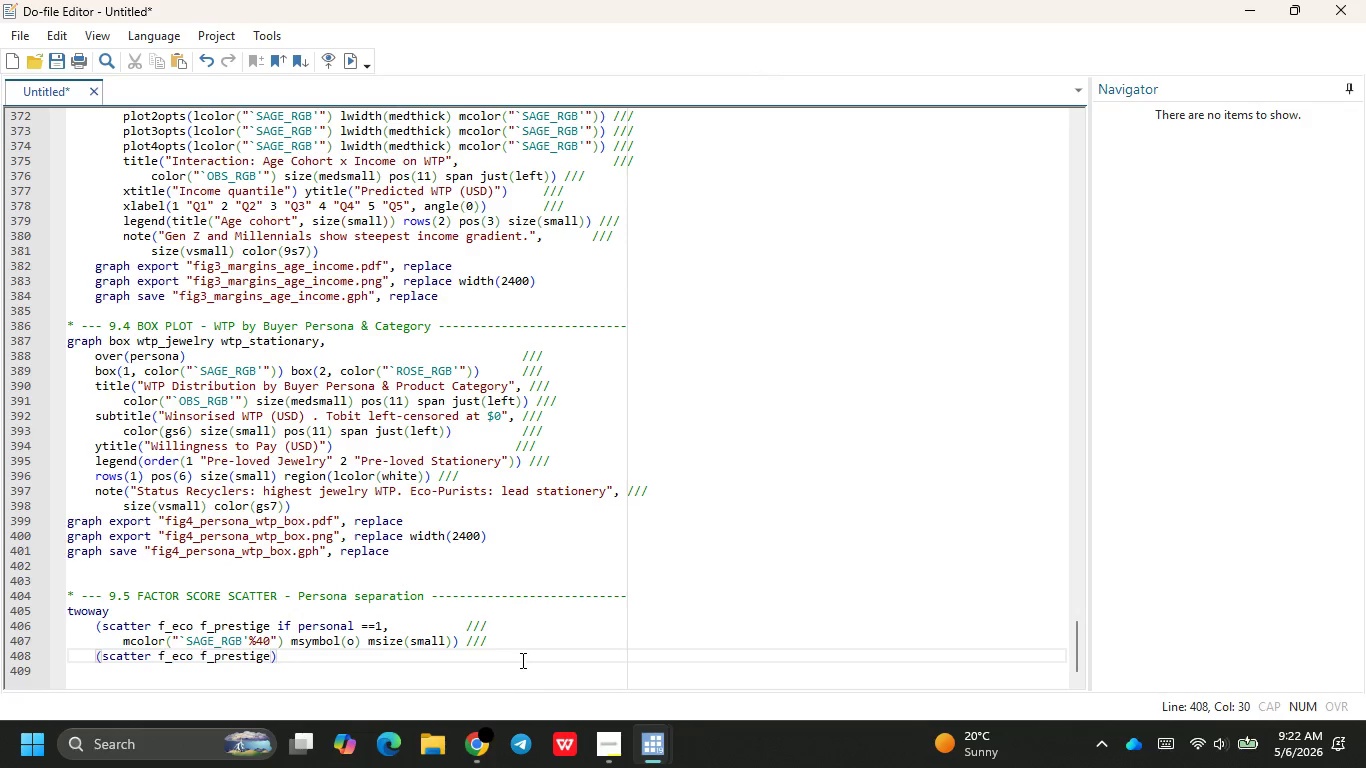 
type( if)
 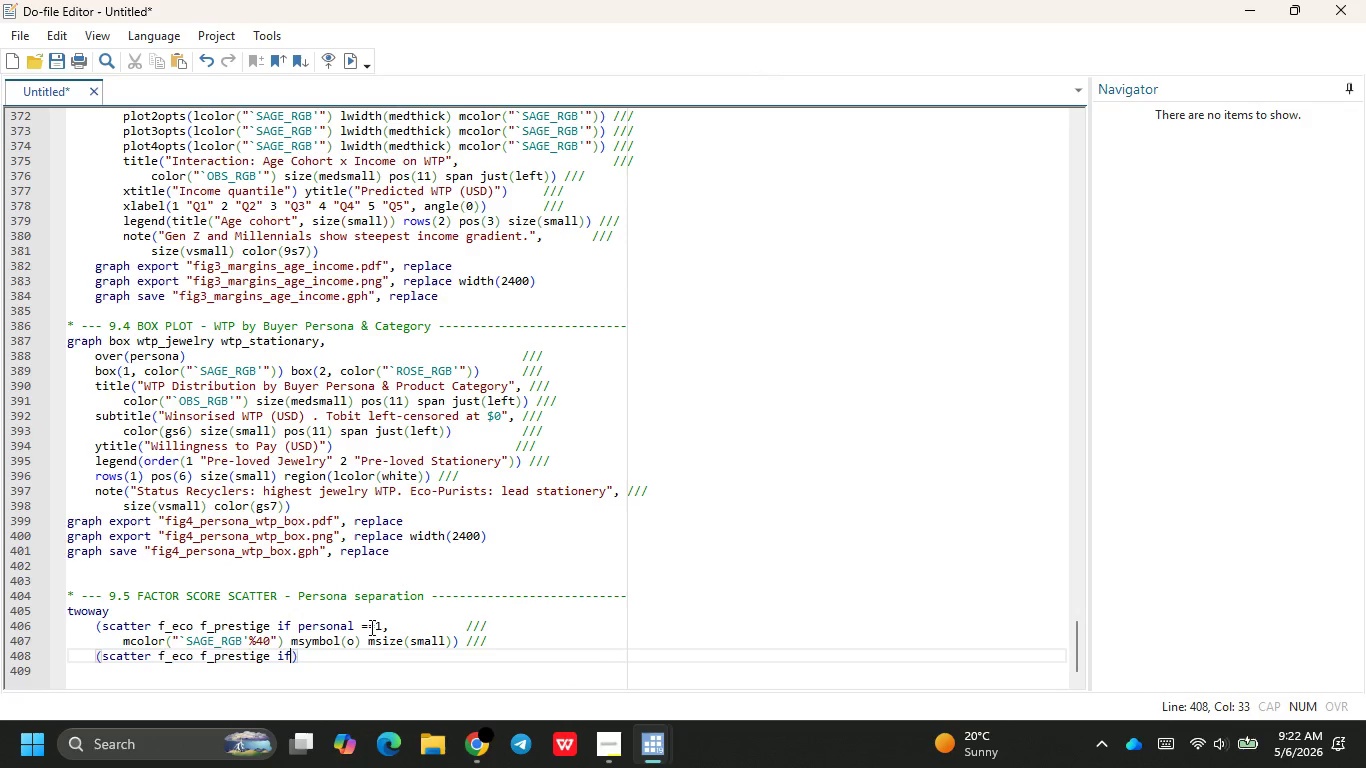 
left_click([359, 629])
 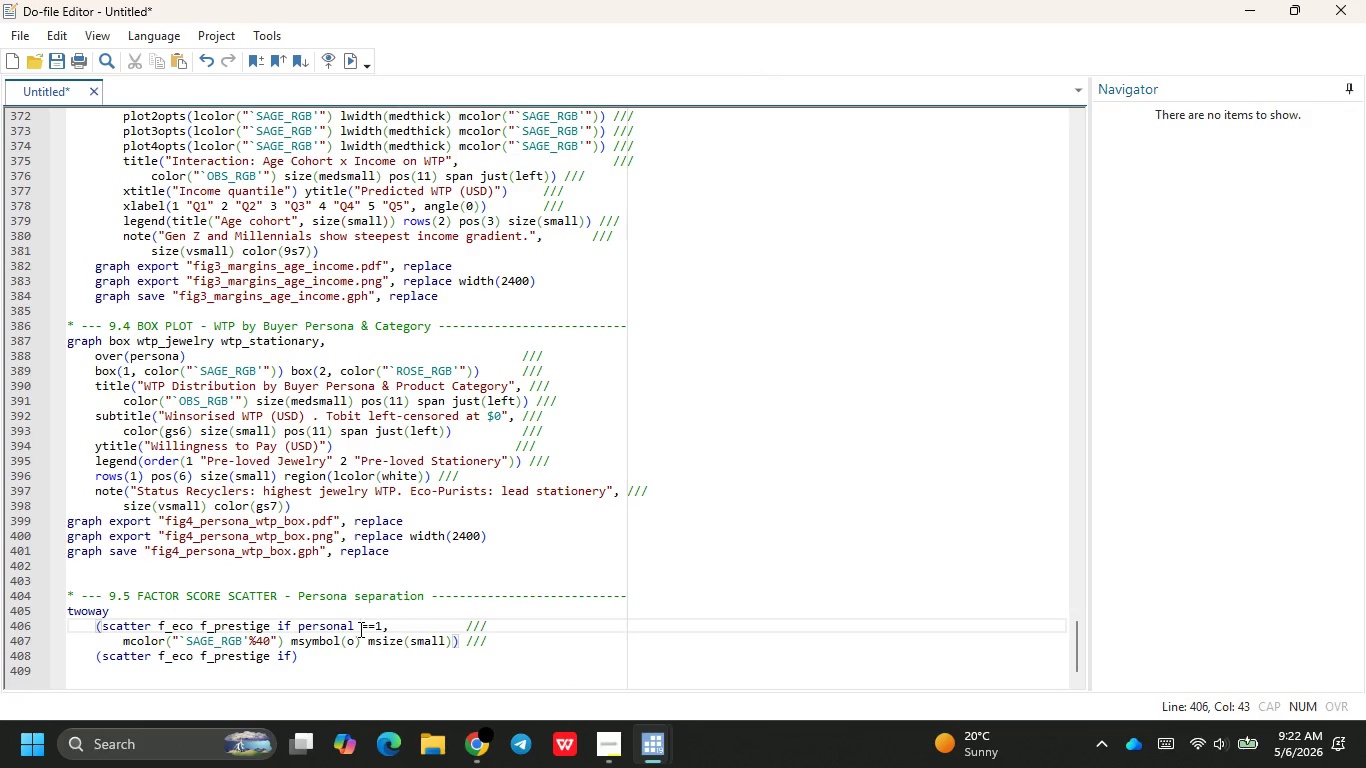 
key(Backspace)
 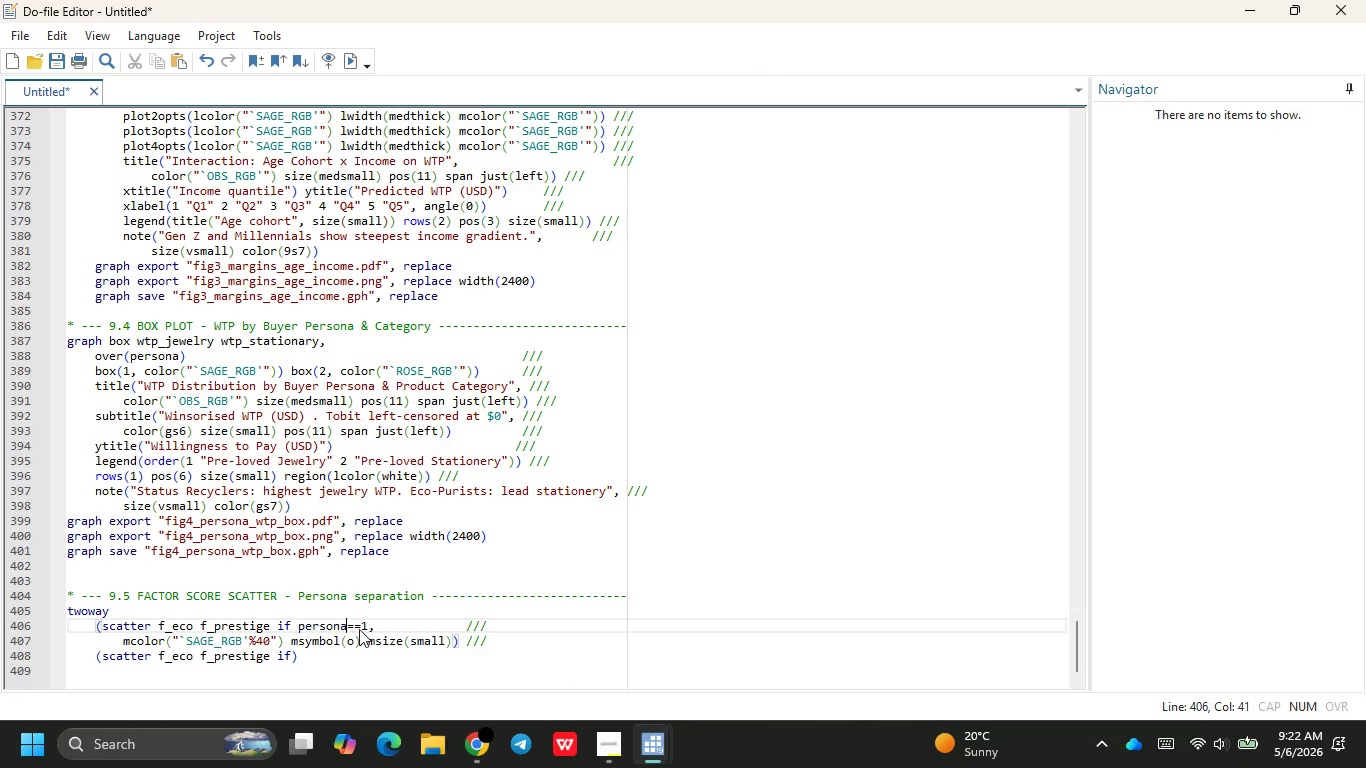 
key(Backspace)
 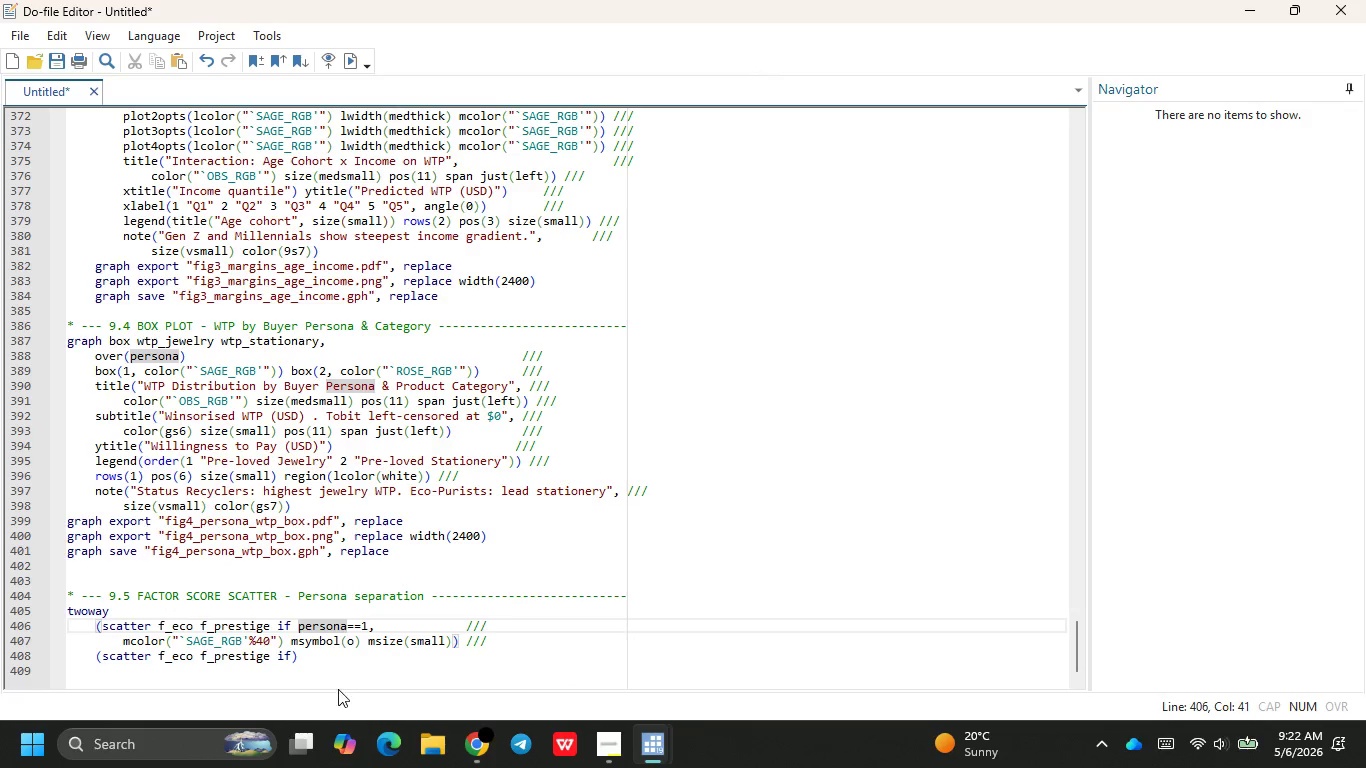 
left_click([326, 658])
 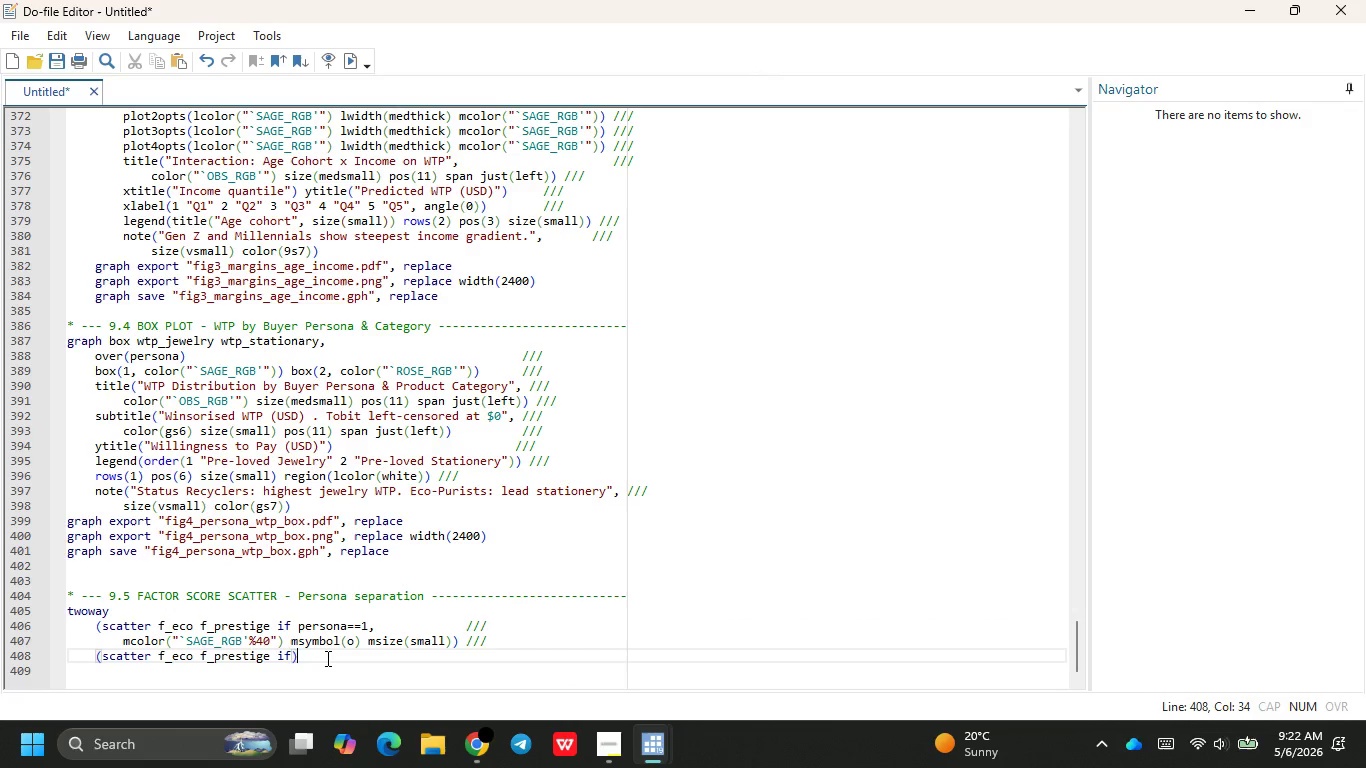 
key(ArrowLeft)
 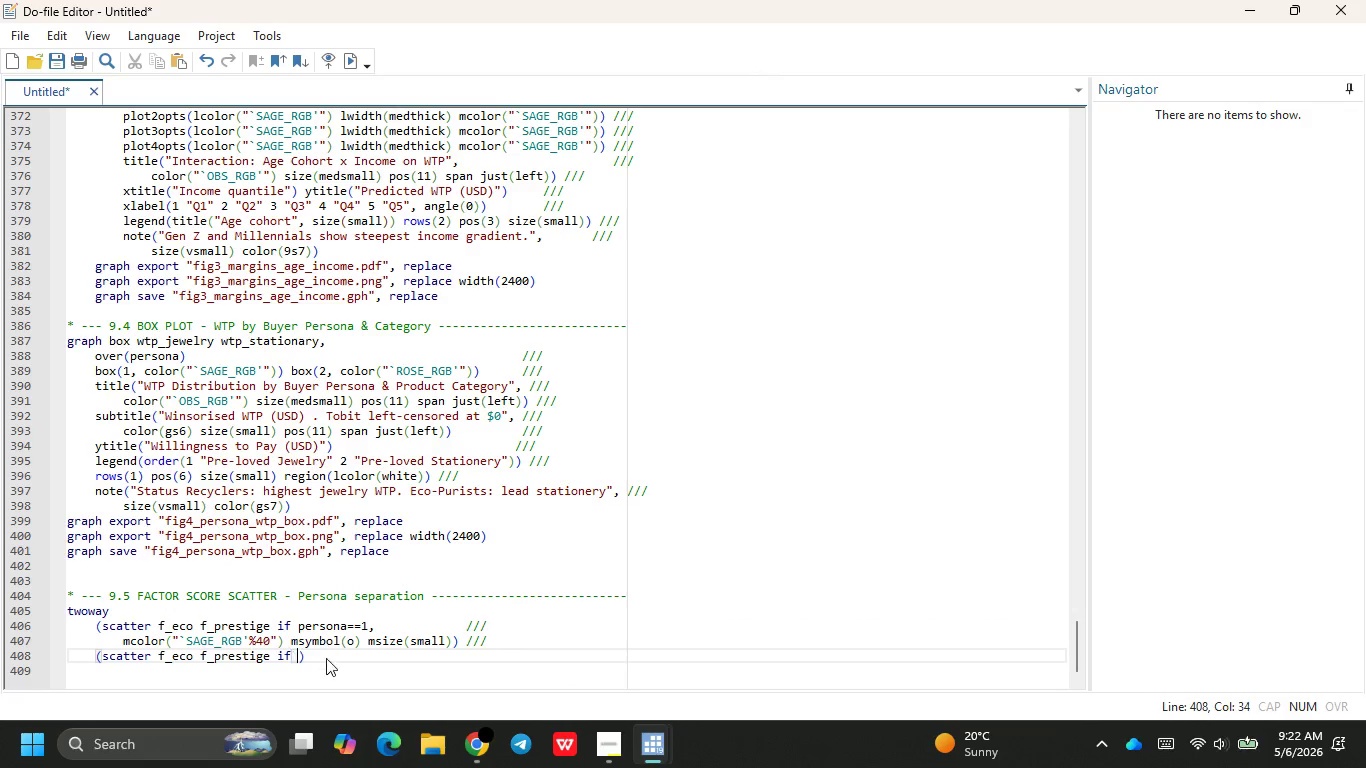 
type( persona_)
key(Backspace)
type(==2)
 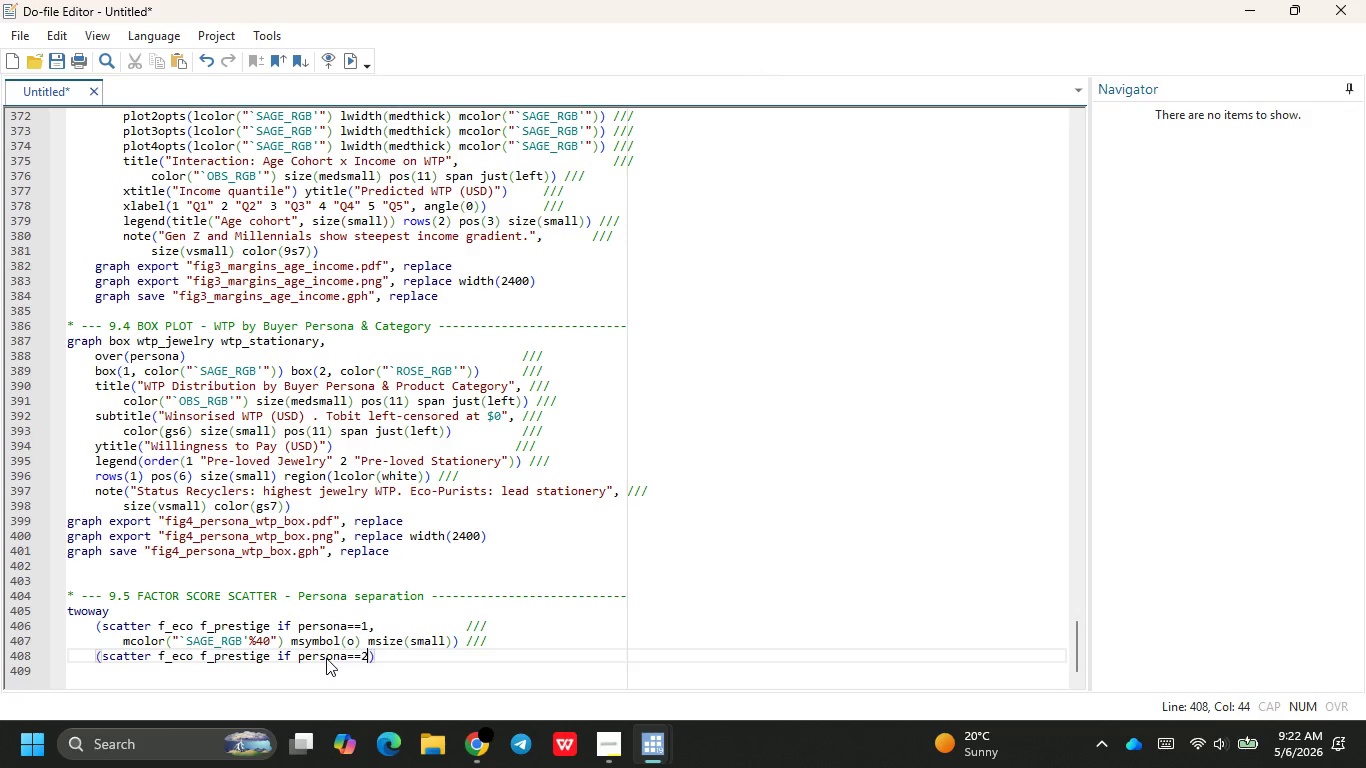 
key(ArrowRight)
 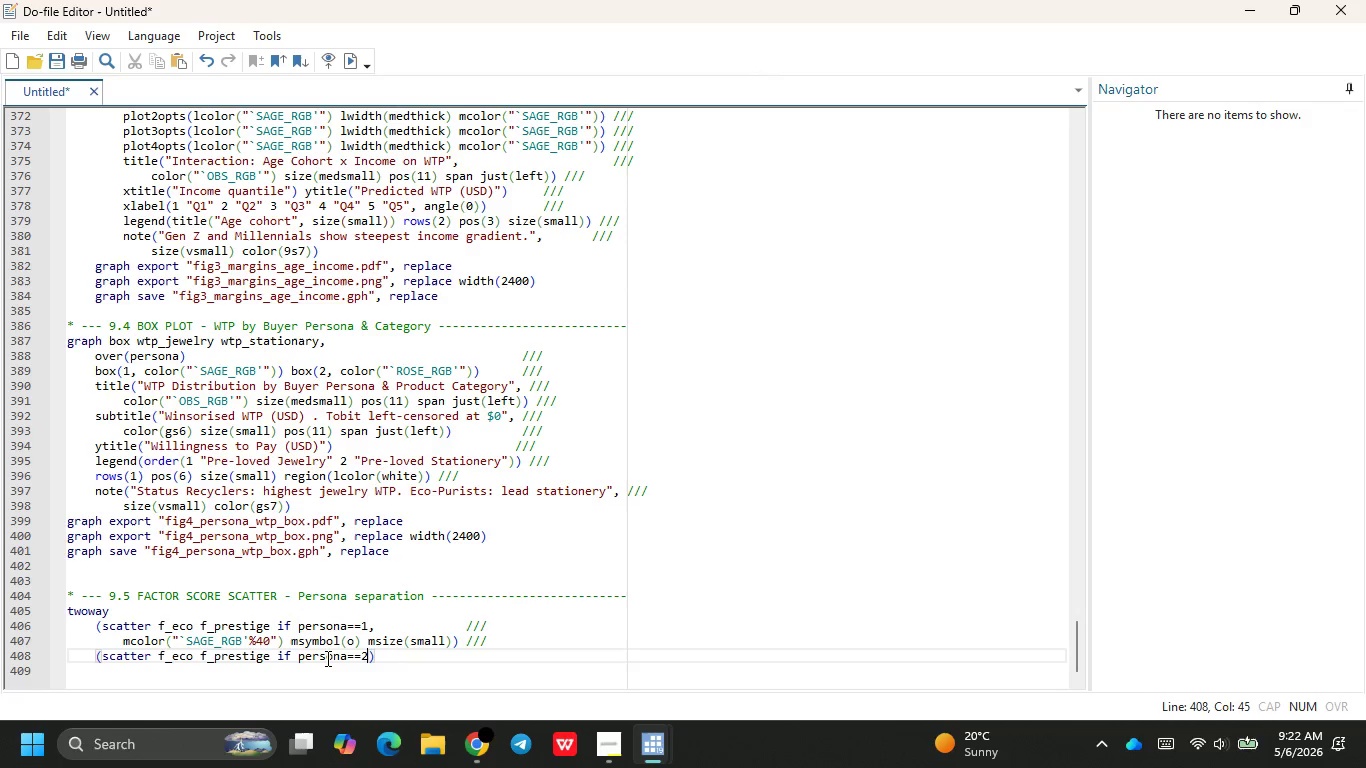 
key(ArrowLeft)
 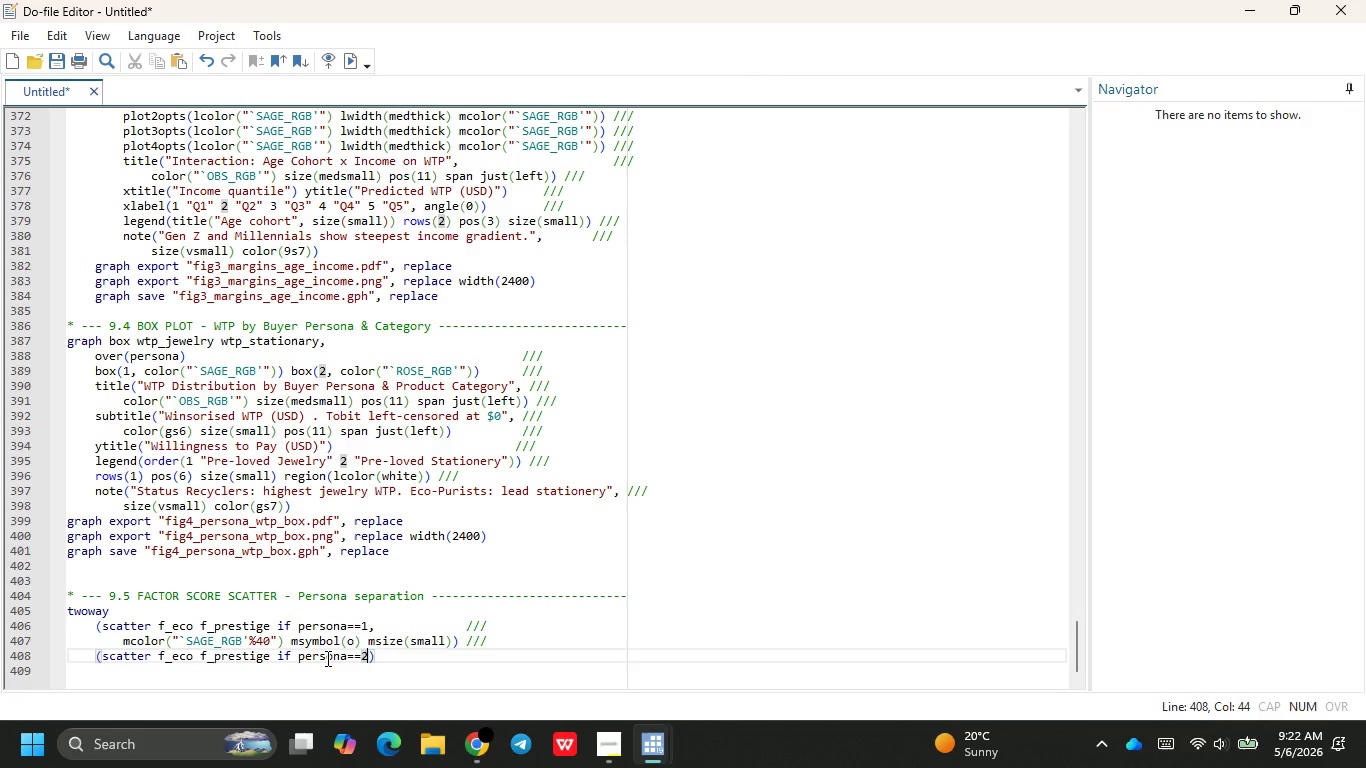 
key(Comma)
 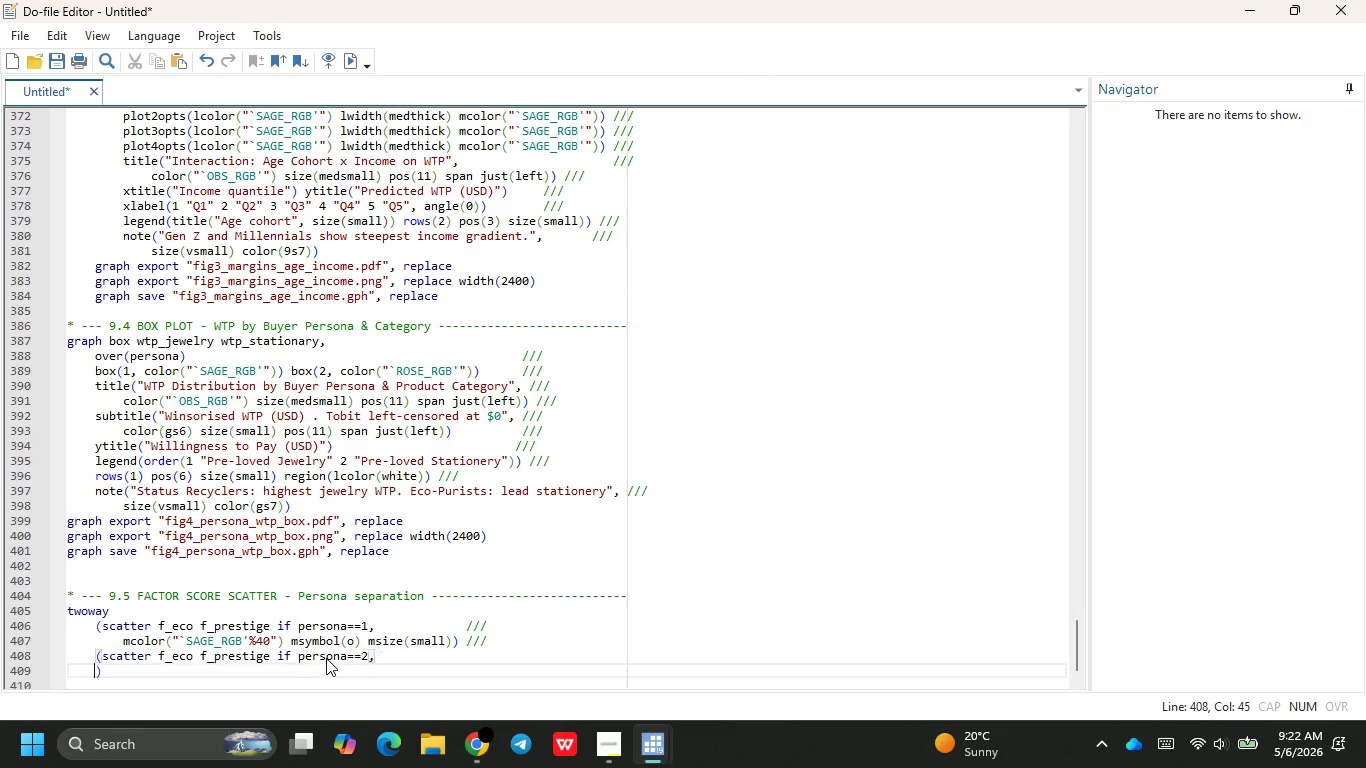 
key(Enter)
 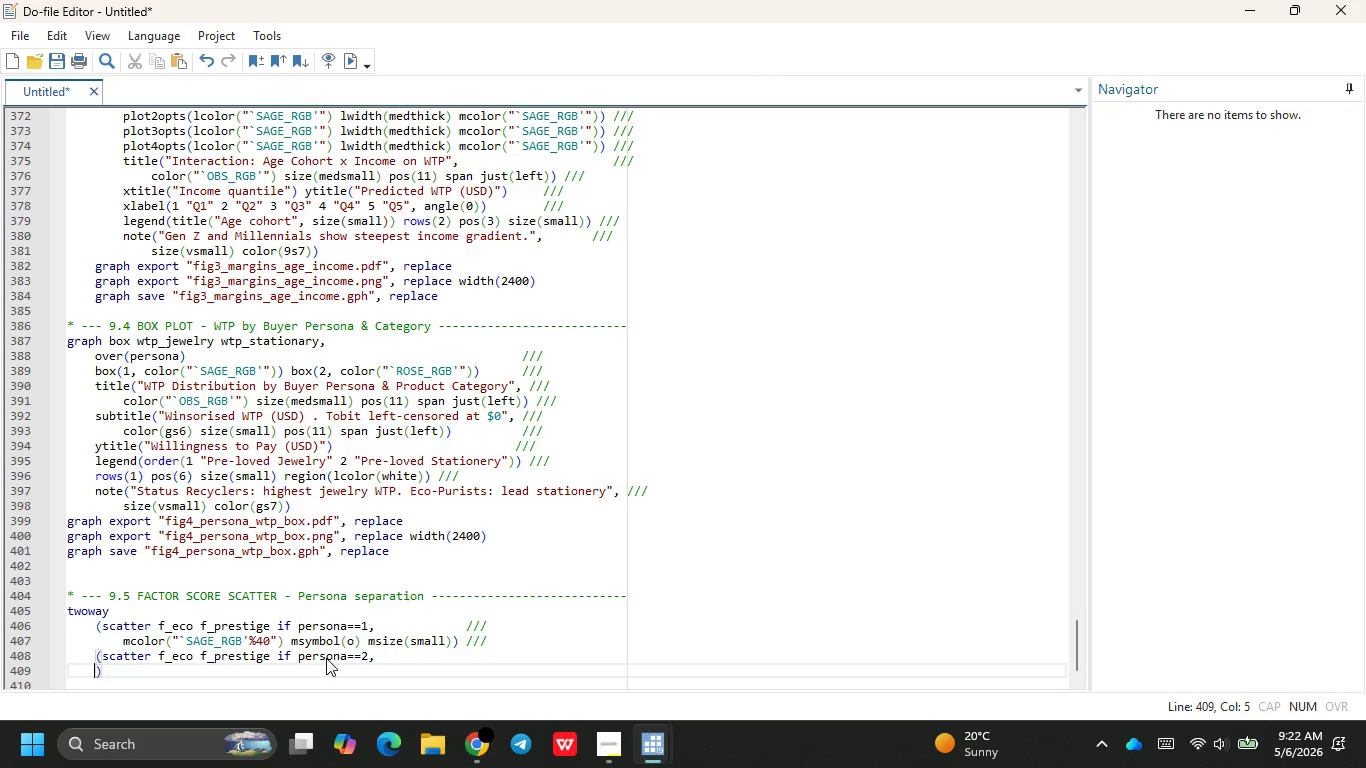 
key(Tab)
type(mcolor("`RO)
 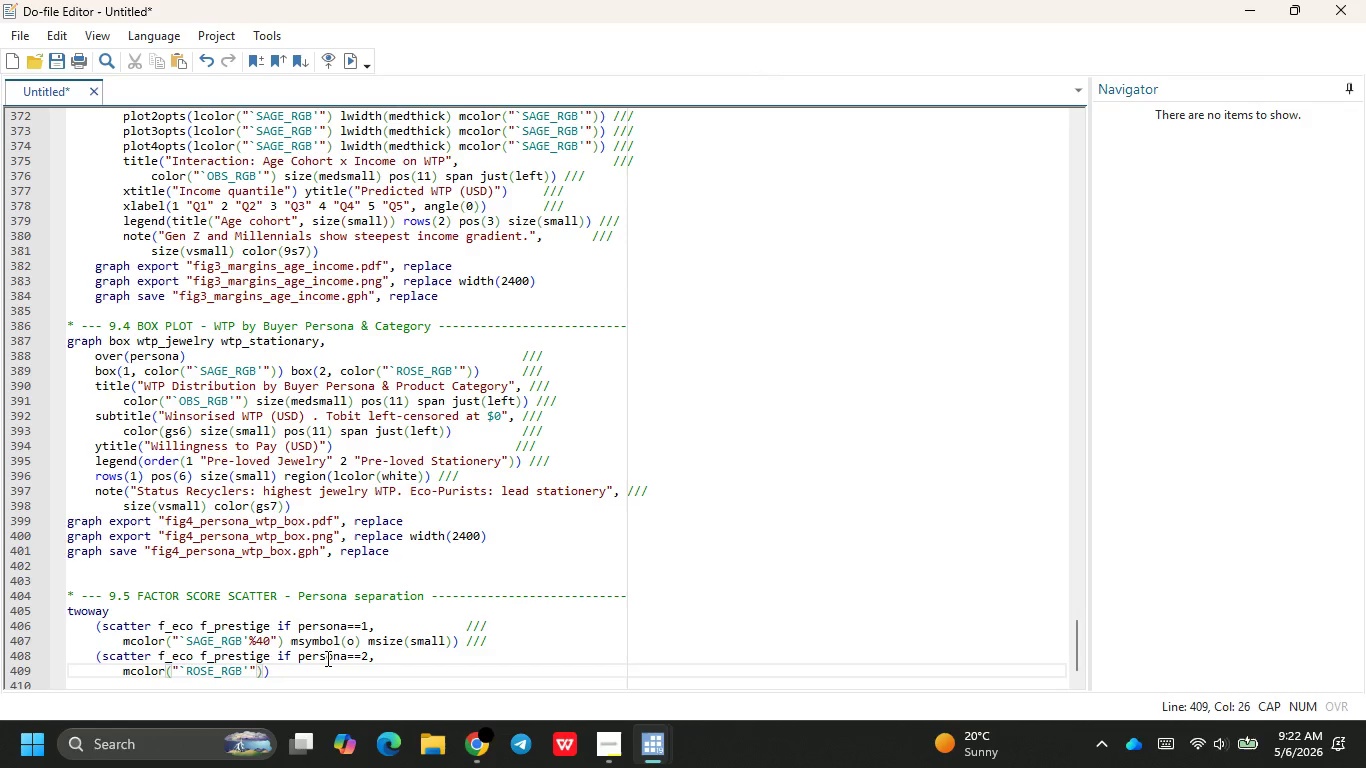 
 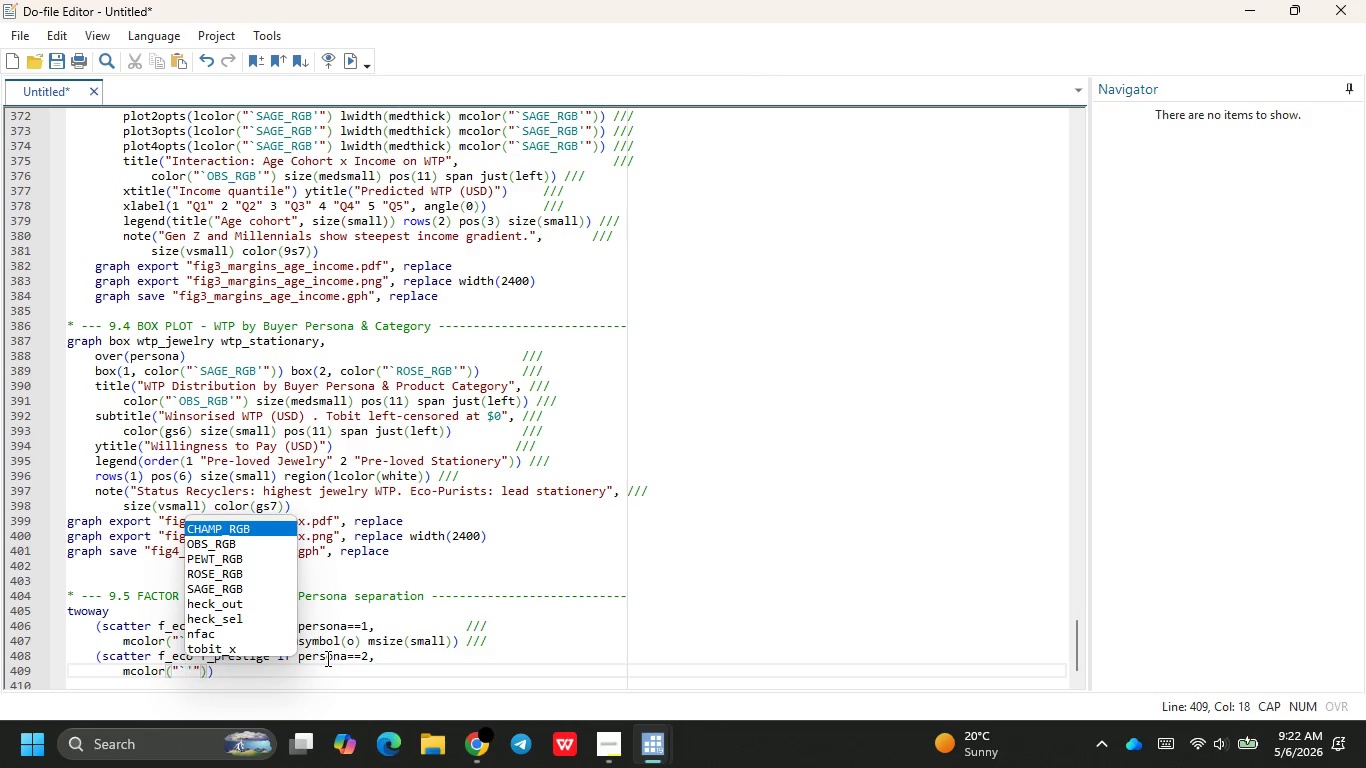 
key(Enter)
 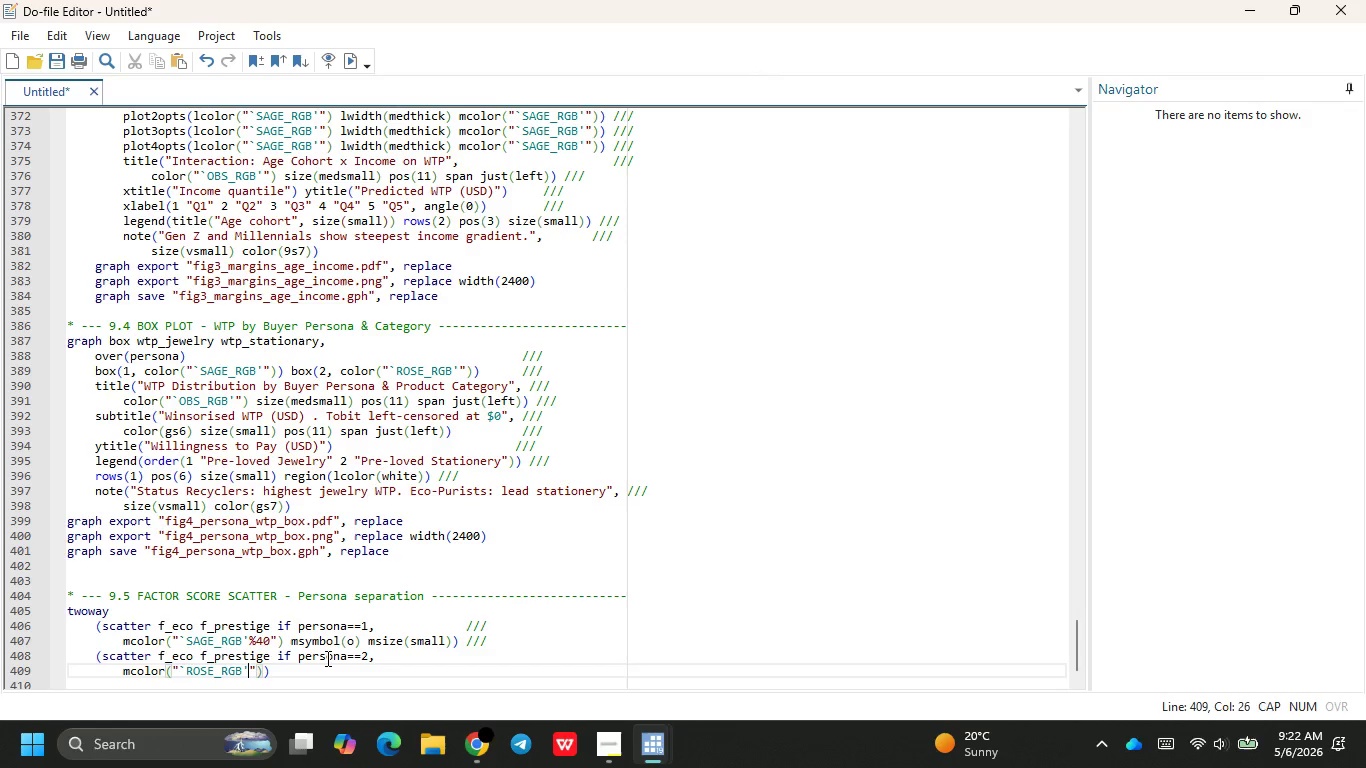 
key(ArrowRight)
 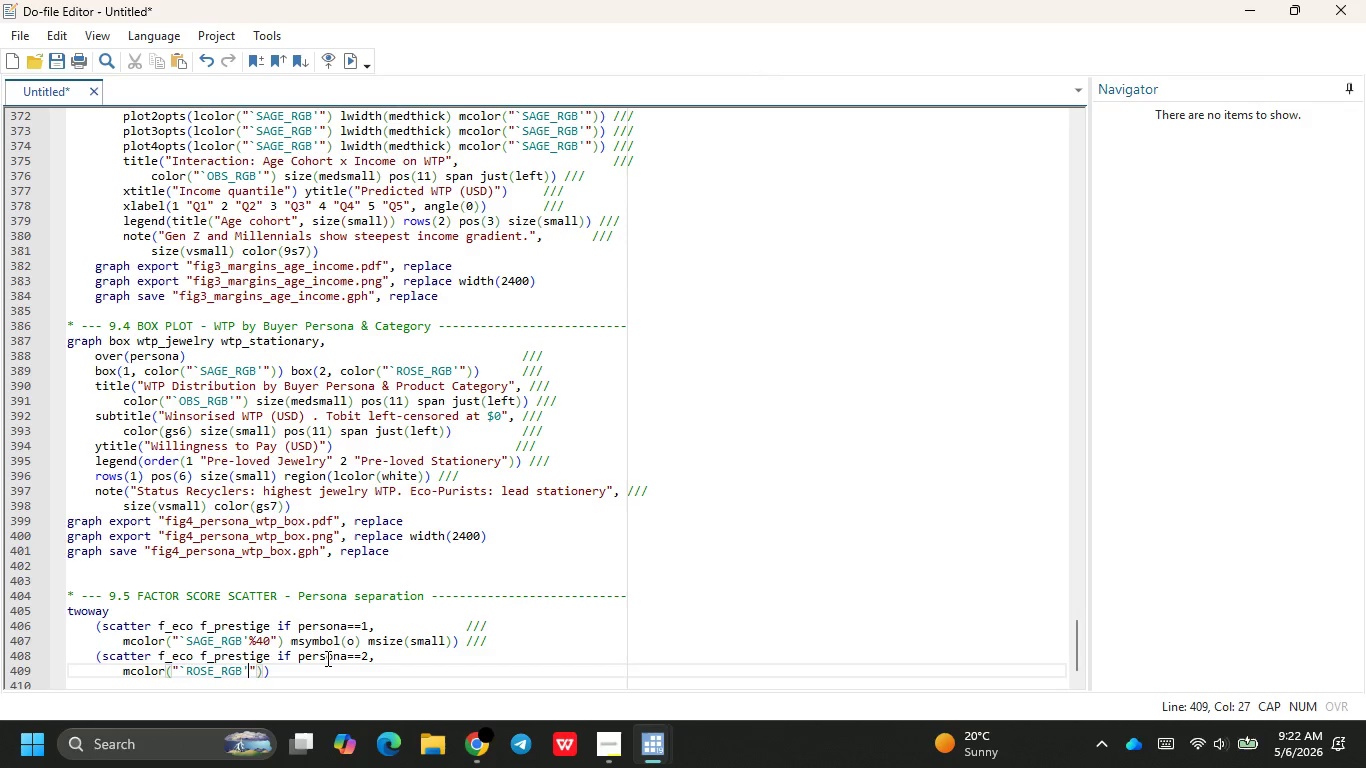 
type(%40)
 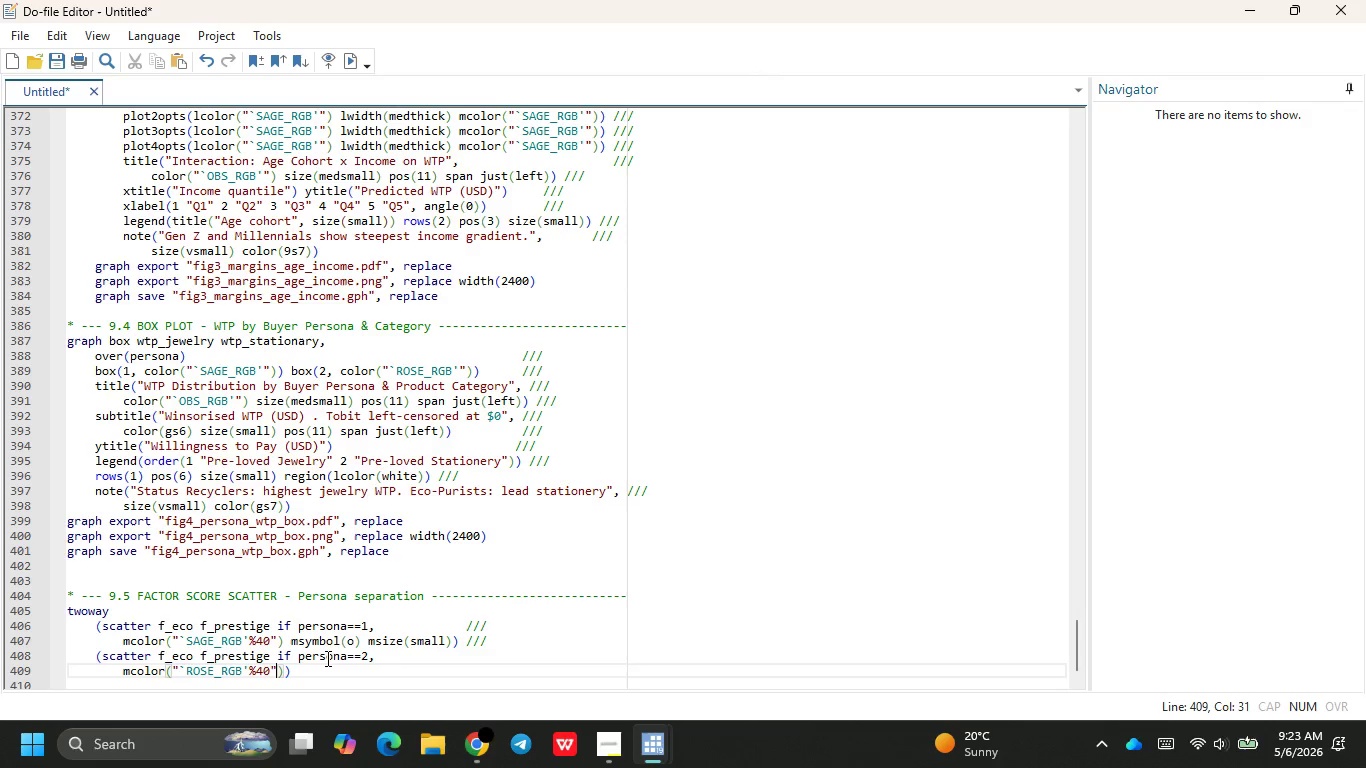 
key(ArrowRight)
 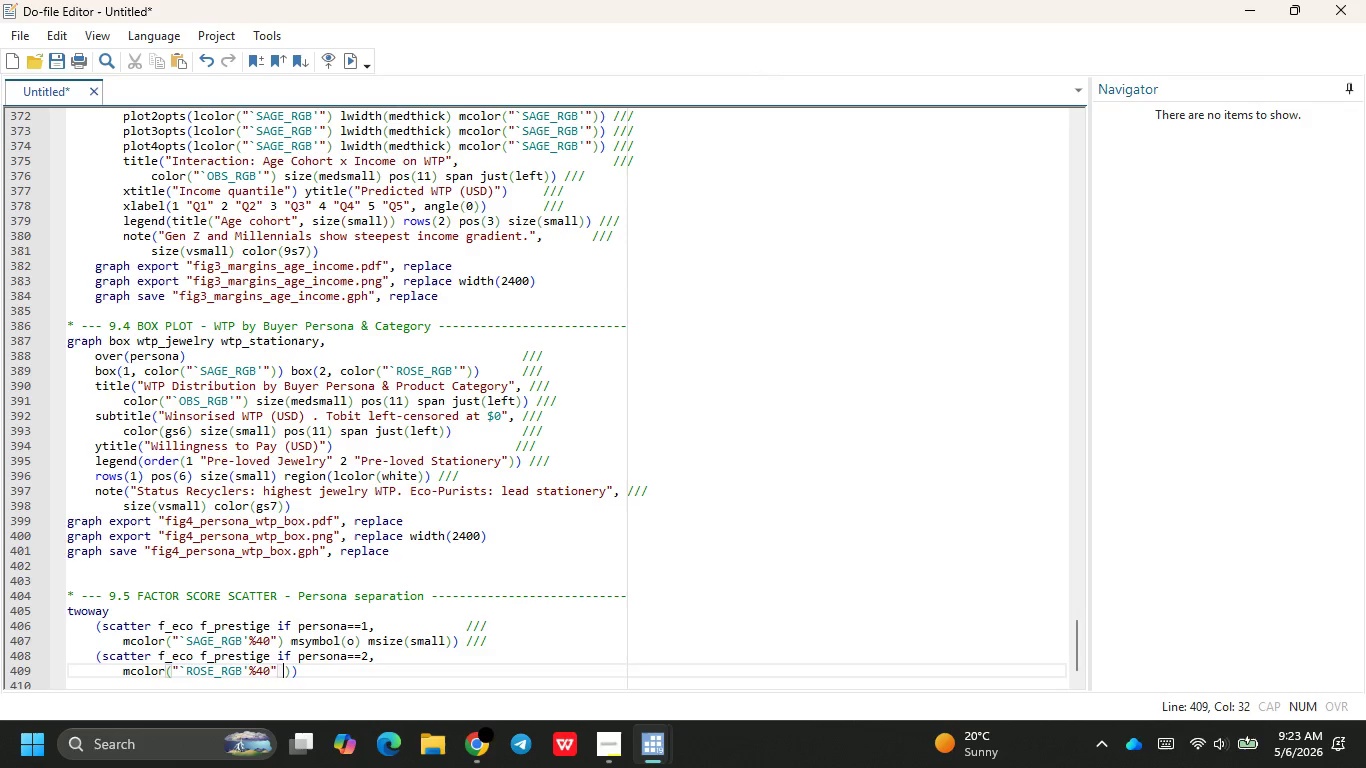 
key(Space)
 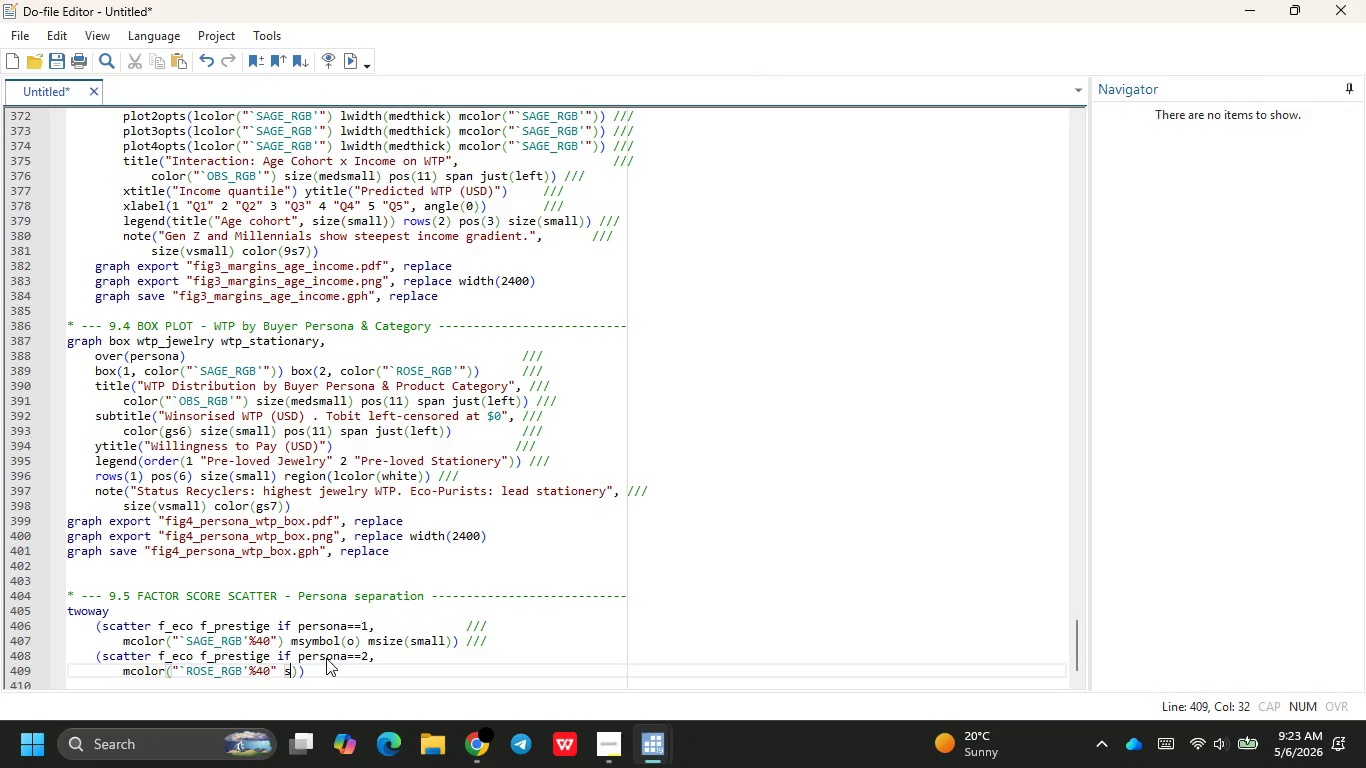 
key(S)
 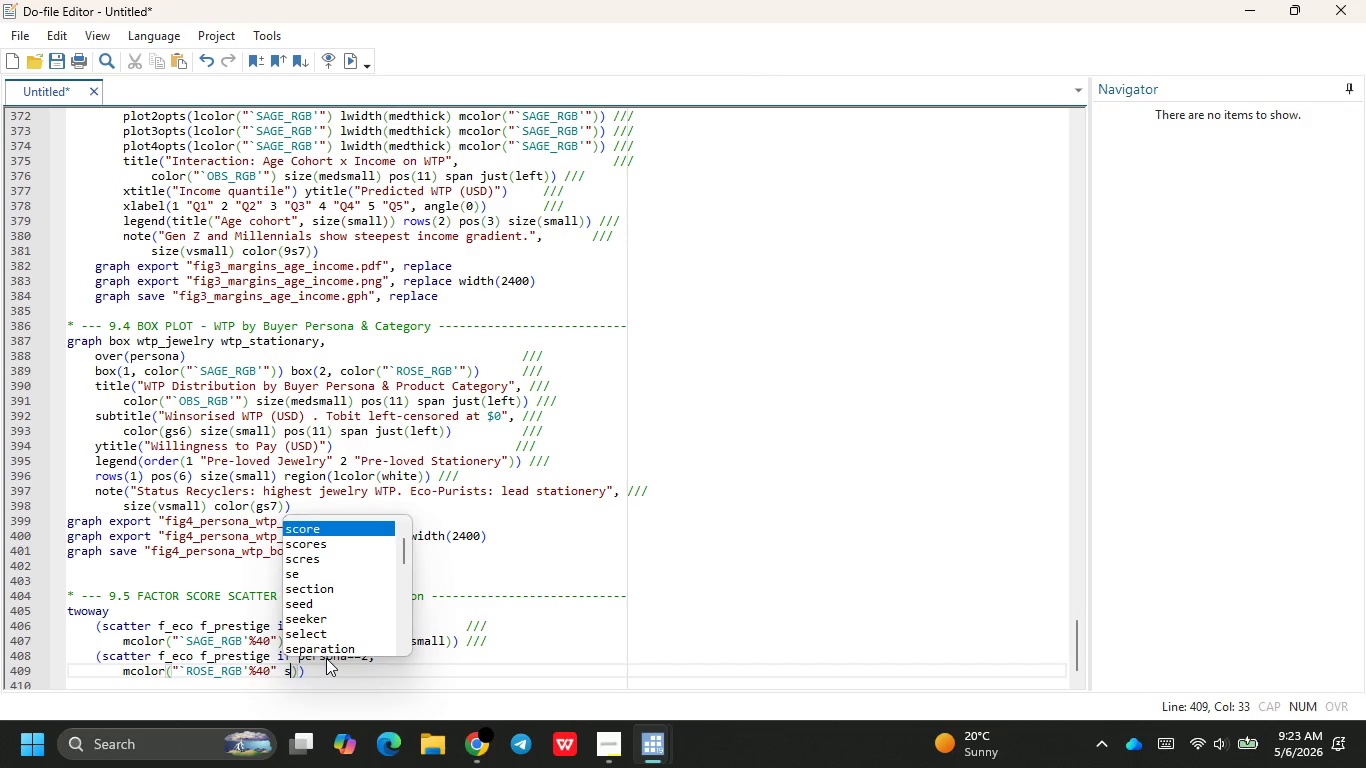 
key(Backspace)
 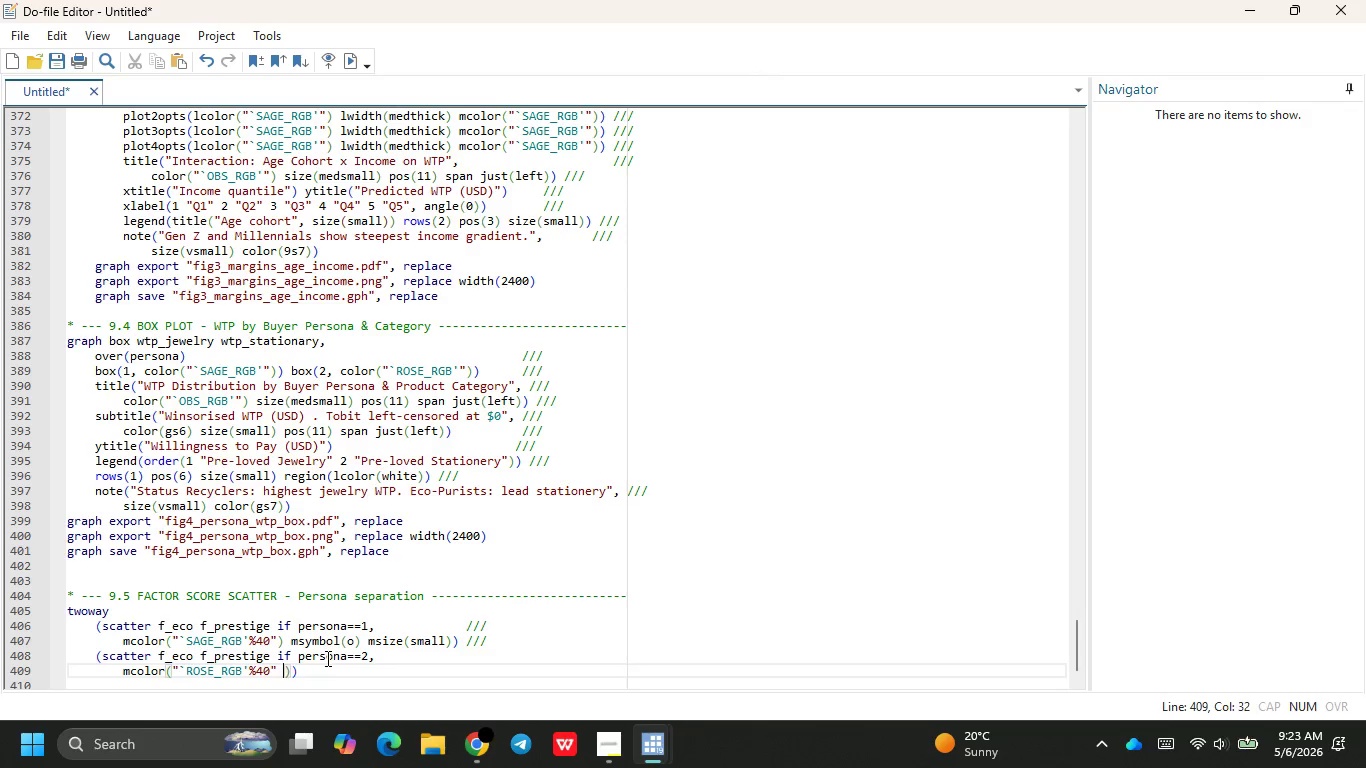 
key(Backspace)
 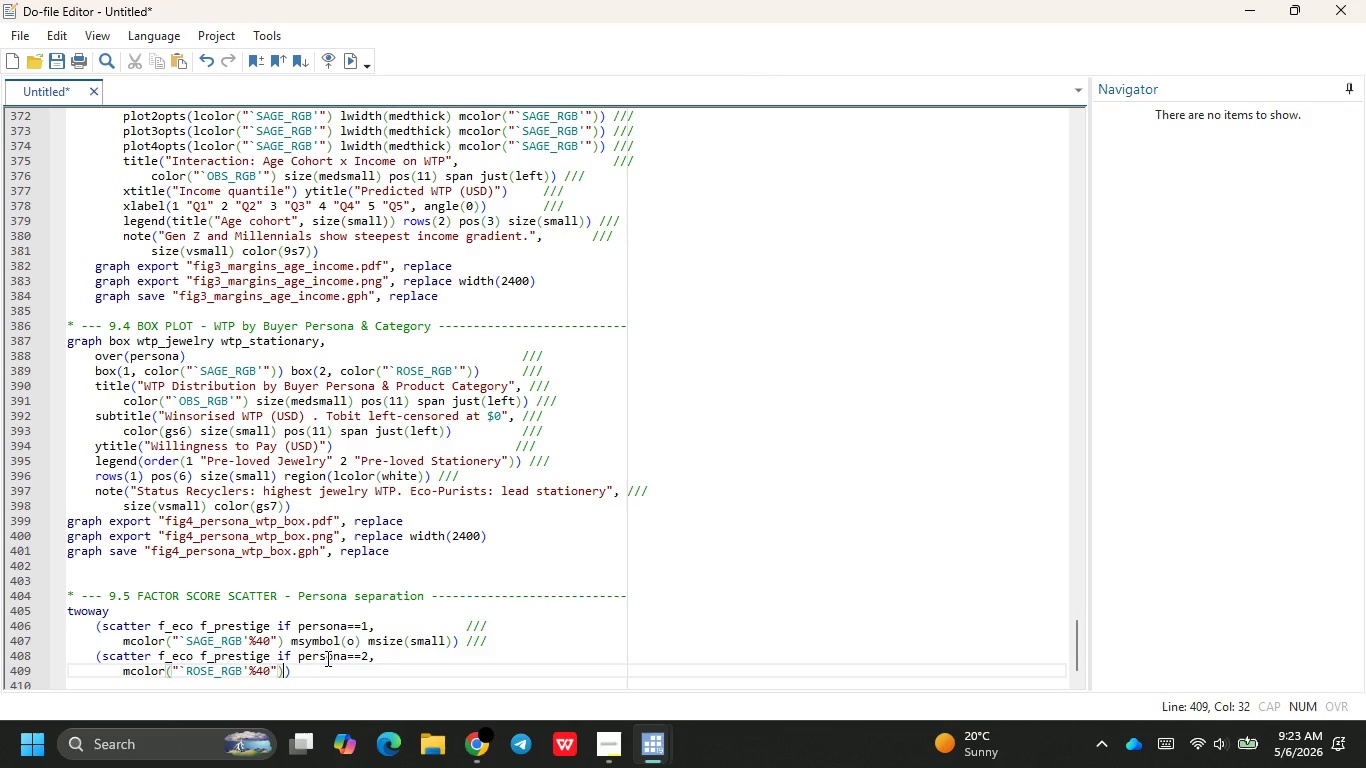 
key(ArrowRight)
 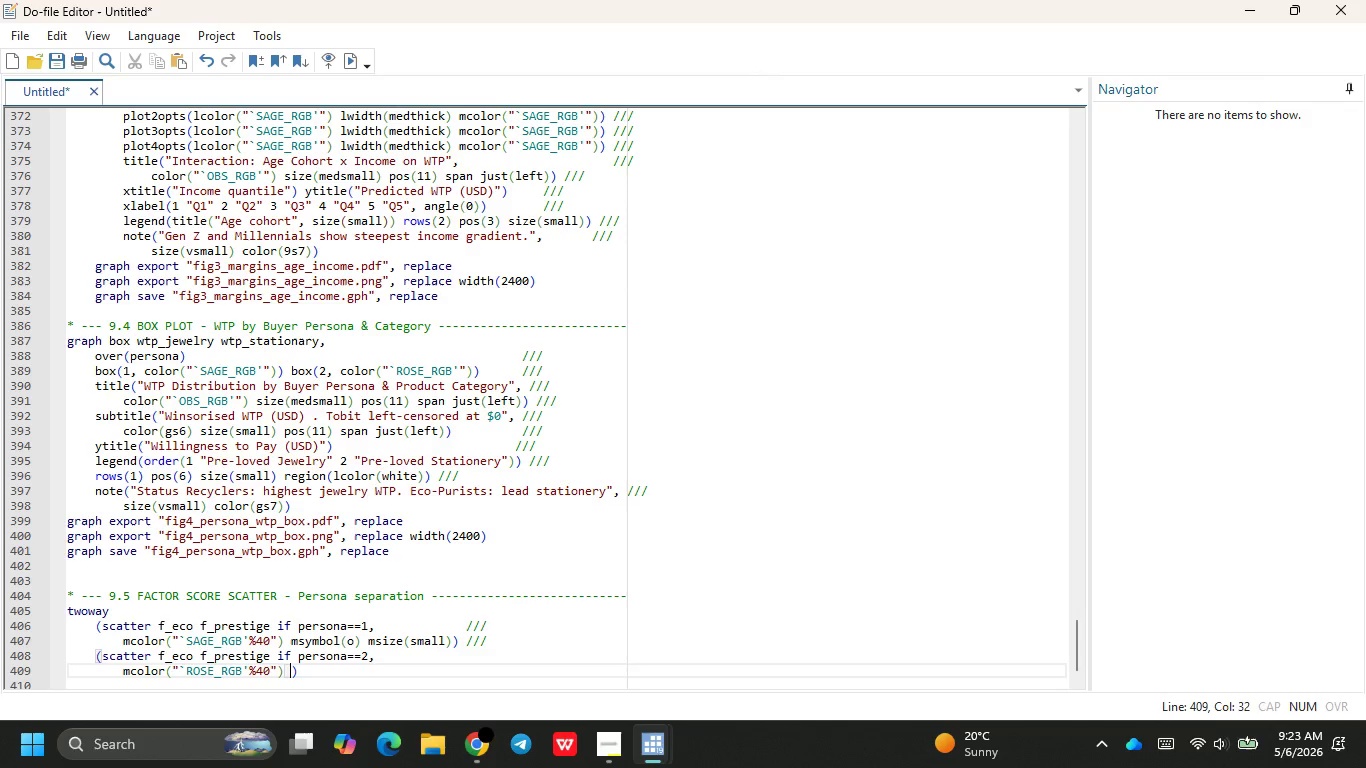 
type( mys)
key(Backspace)
key(Backspace)
type(symbo)
 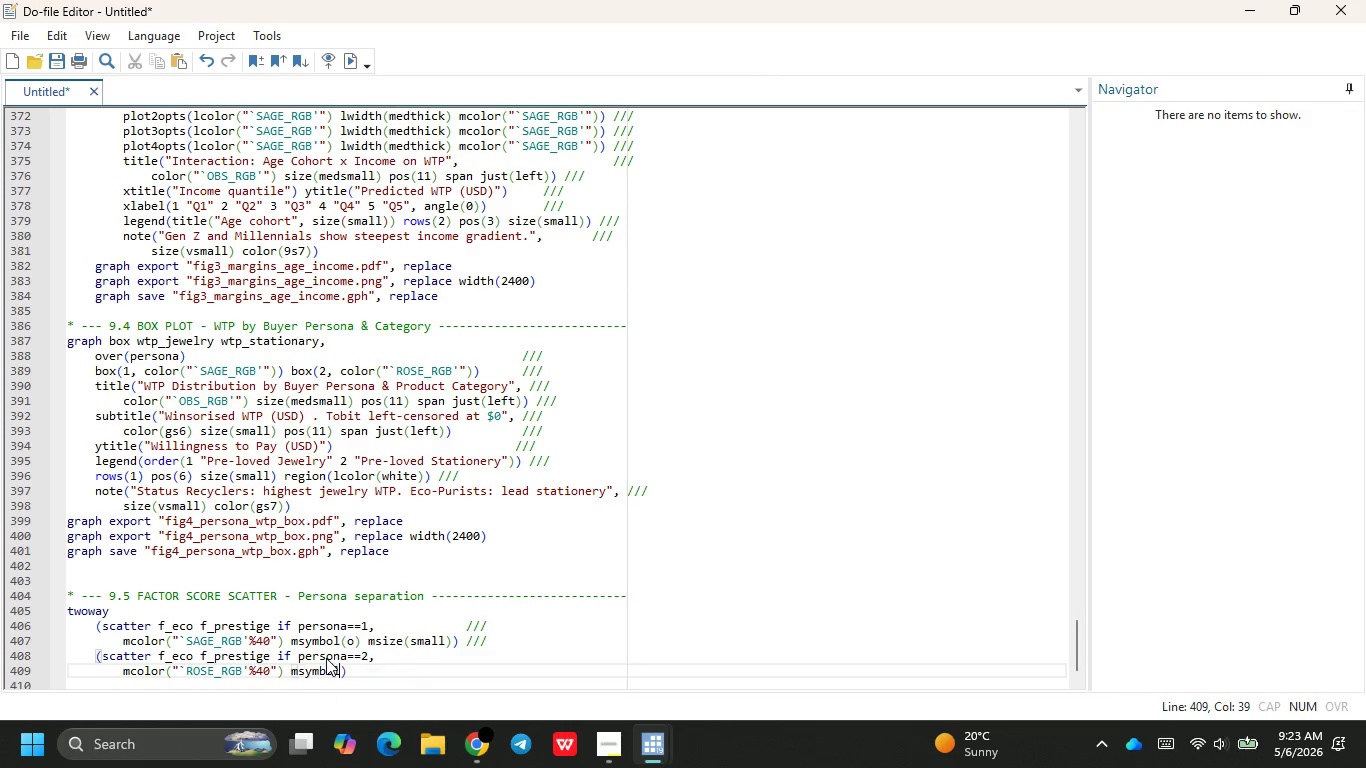 
key(Enter)
 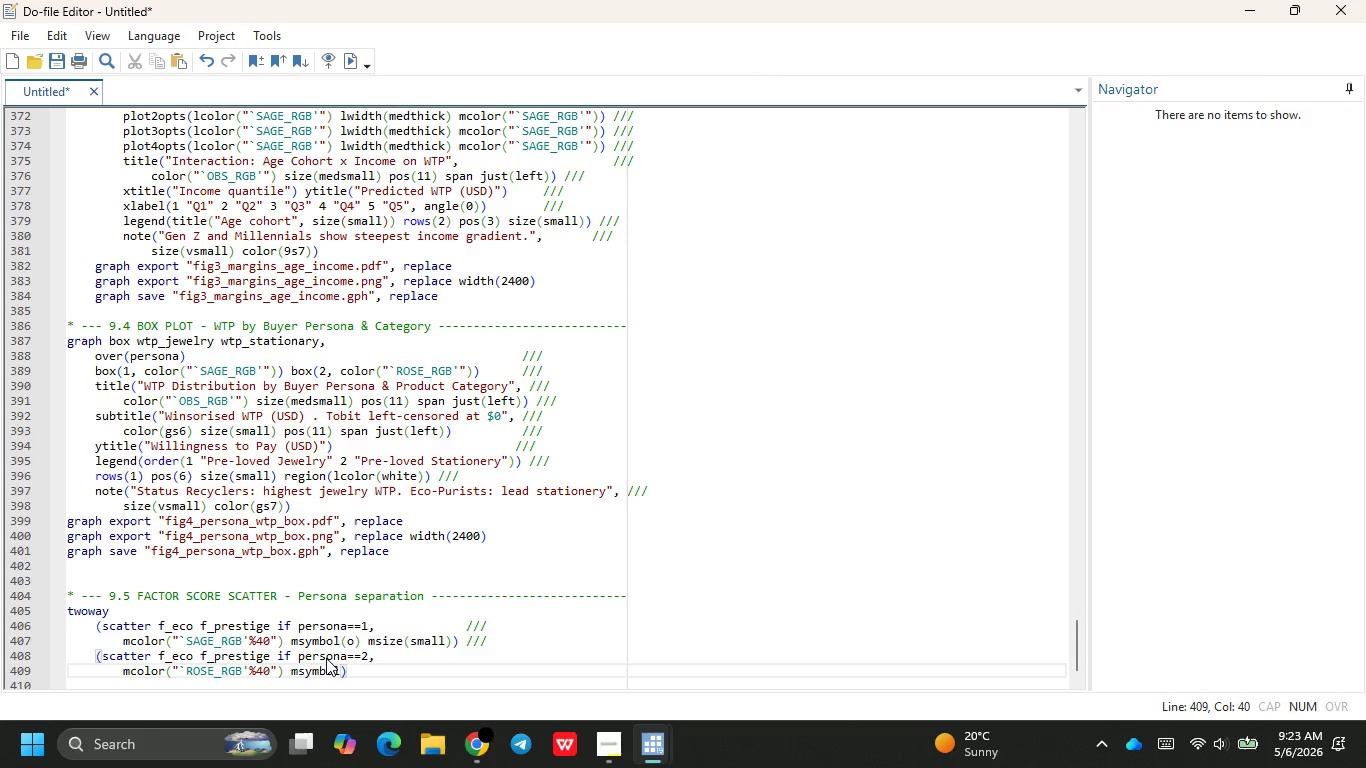 
type((oo)
key(Backspace)
 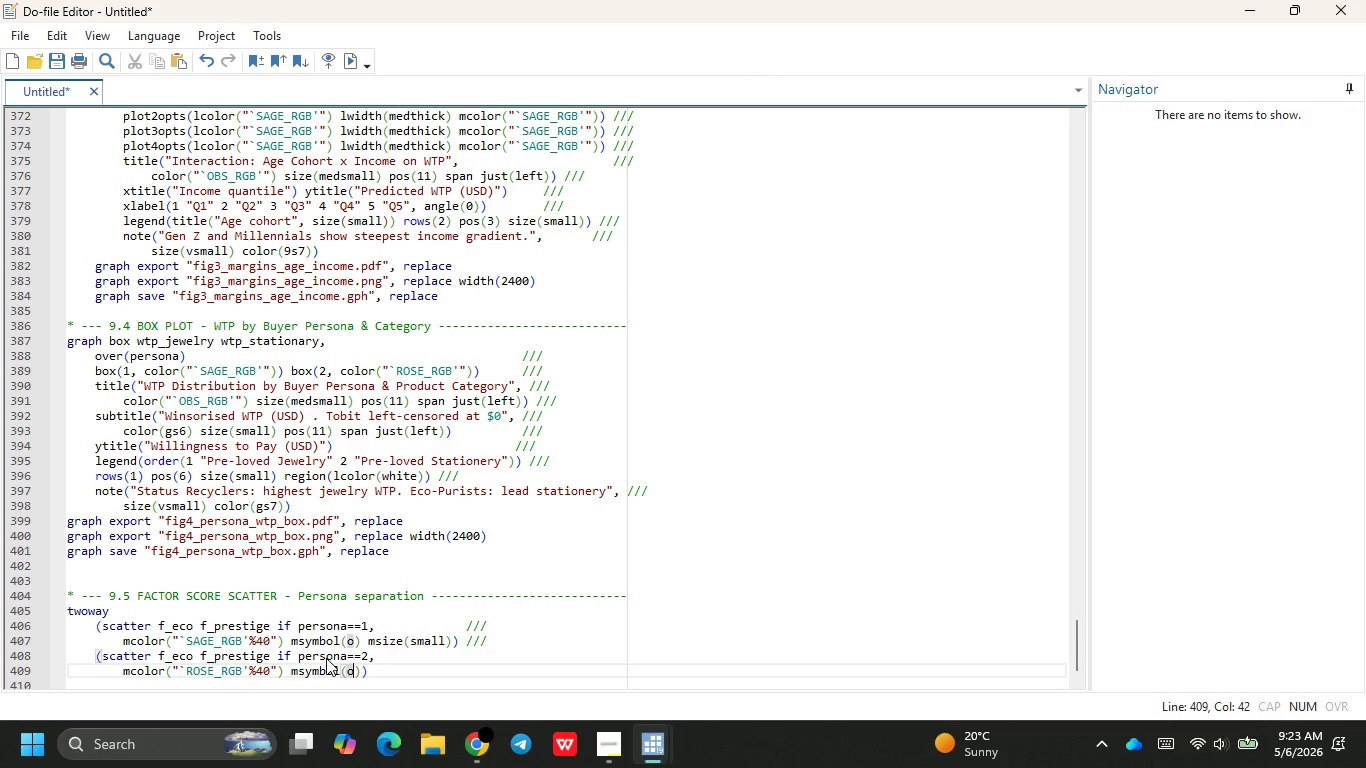 
key(ArrowRight)
 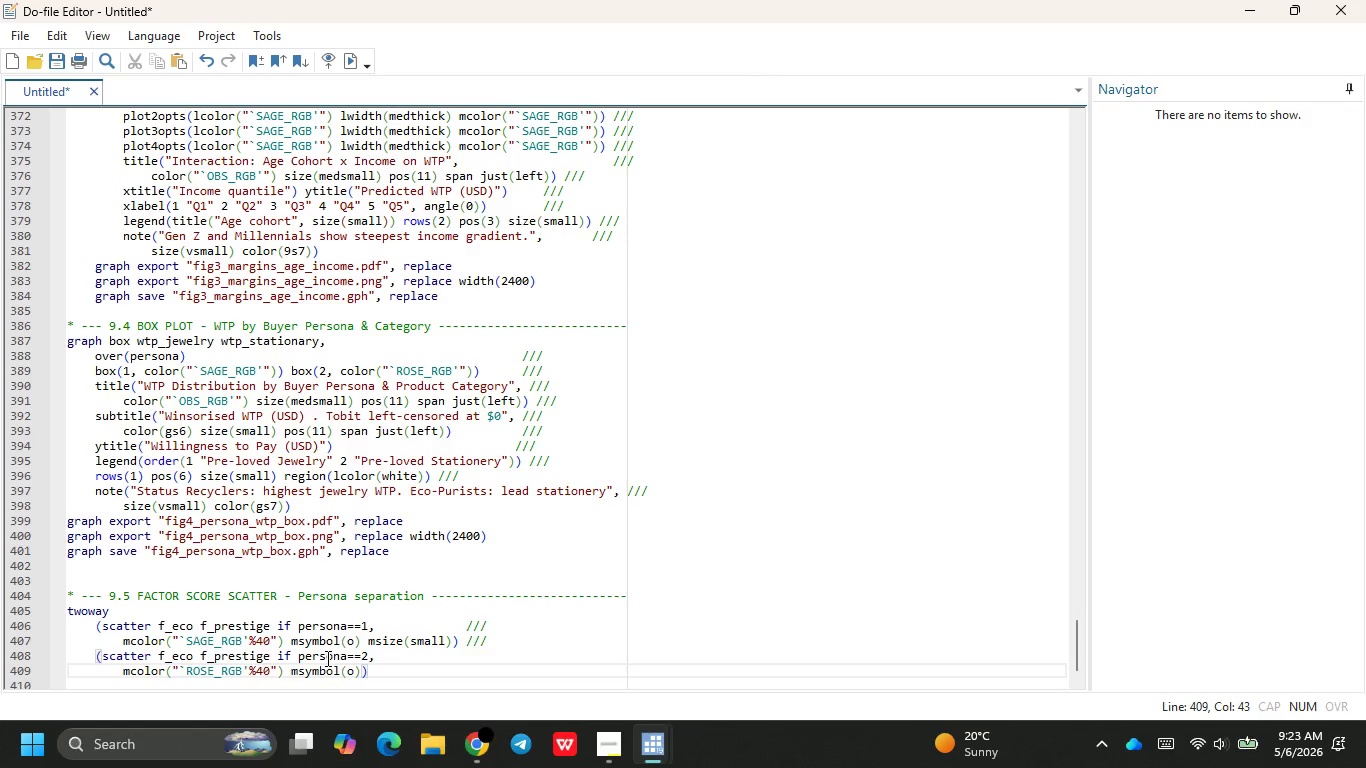 
type( msiz)
 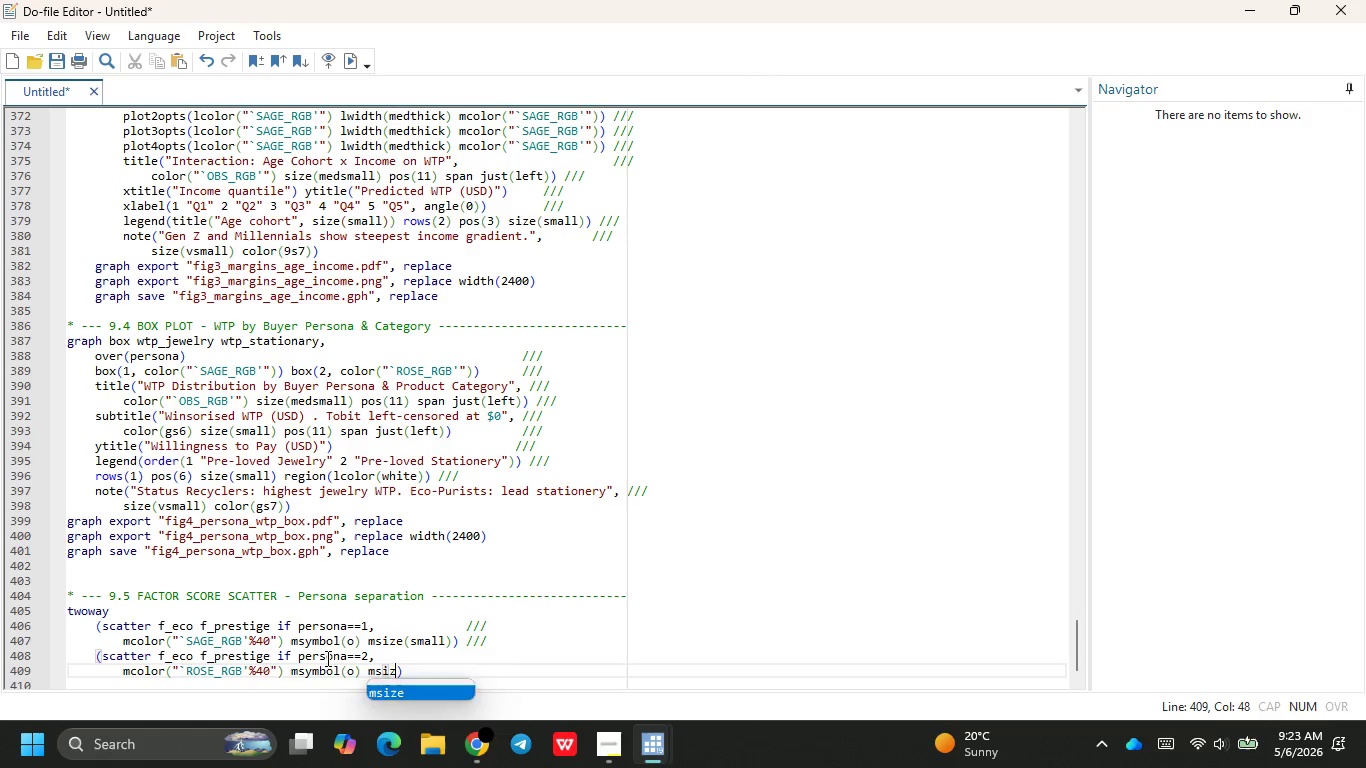 
key(Enter)
 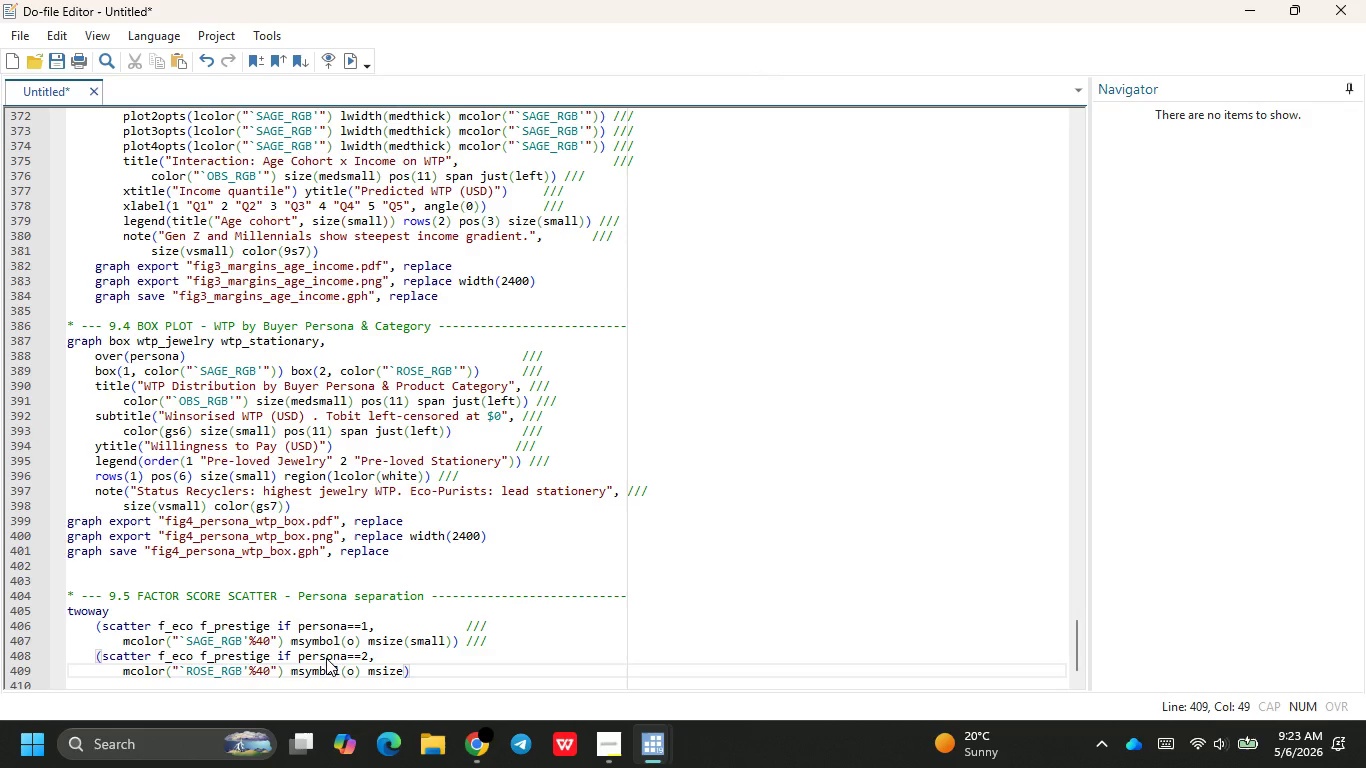 
type((ms)
key(Backspace)
key(Backspace)
type(smll)
key(Backspace)
key(Backspace)
key(Backspace)
type(all)
key(Backspace)
key(Backspace)
key(Backspace)
type(small)
 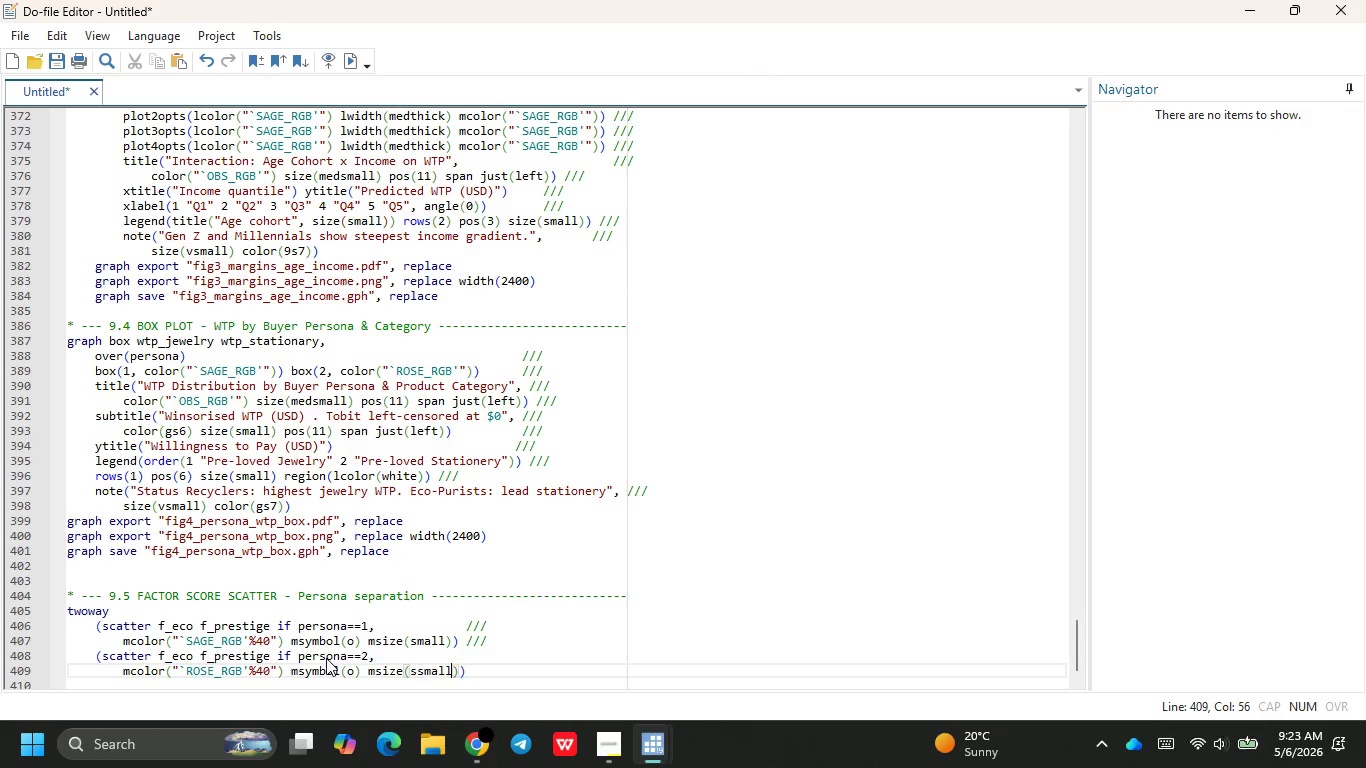 
key(ArrowRight)
 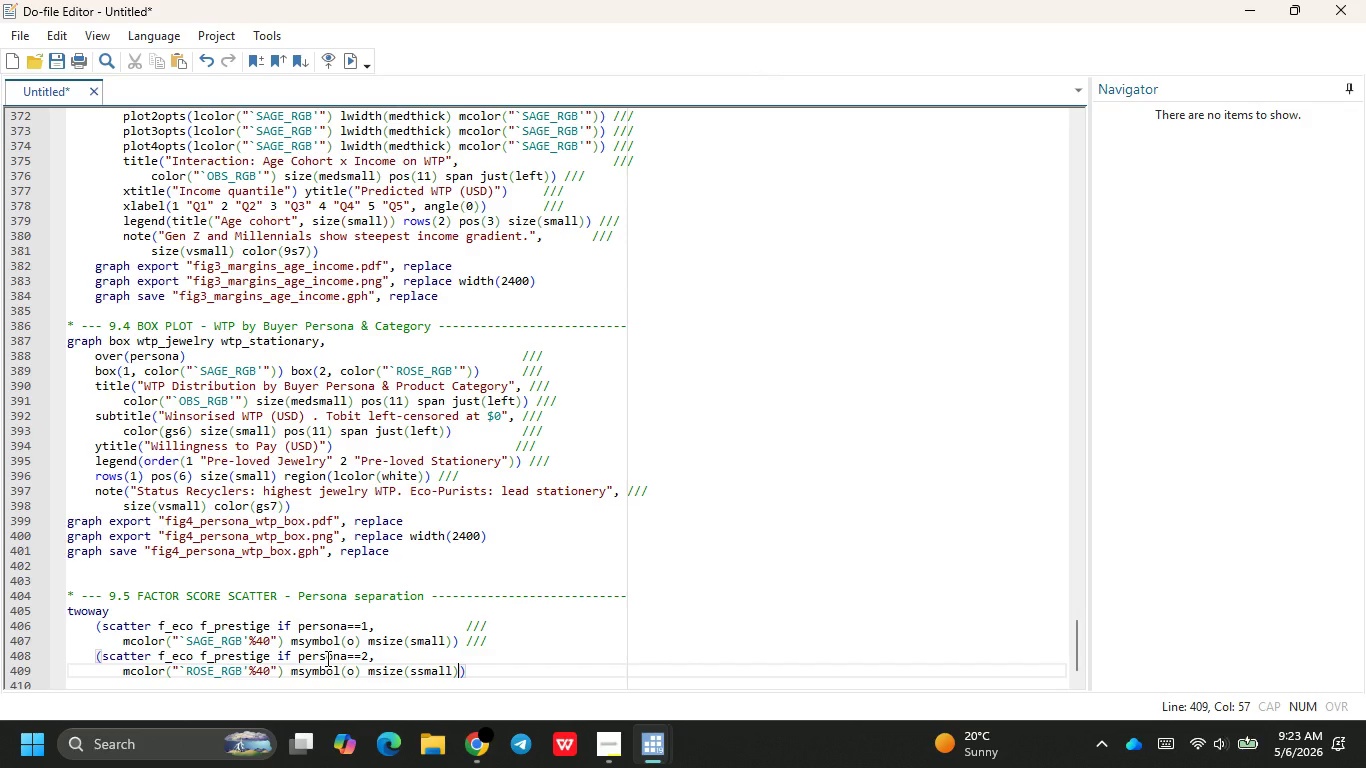 
key(ArrowRight)
 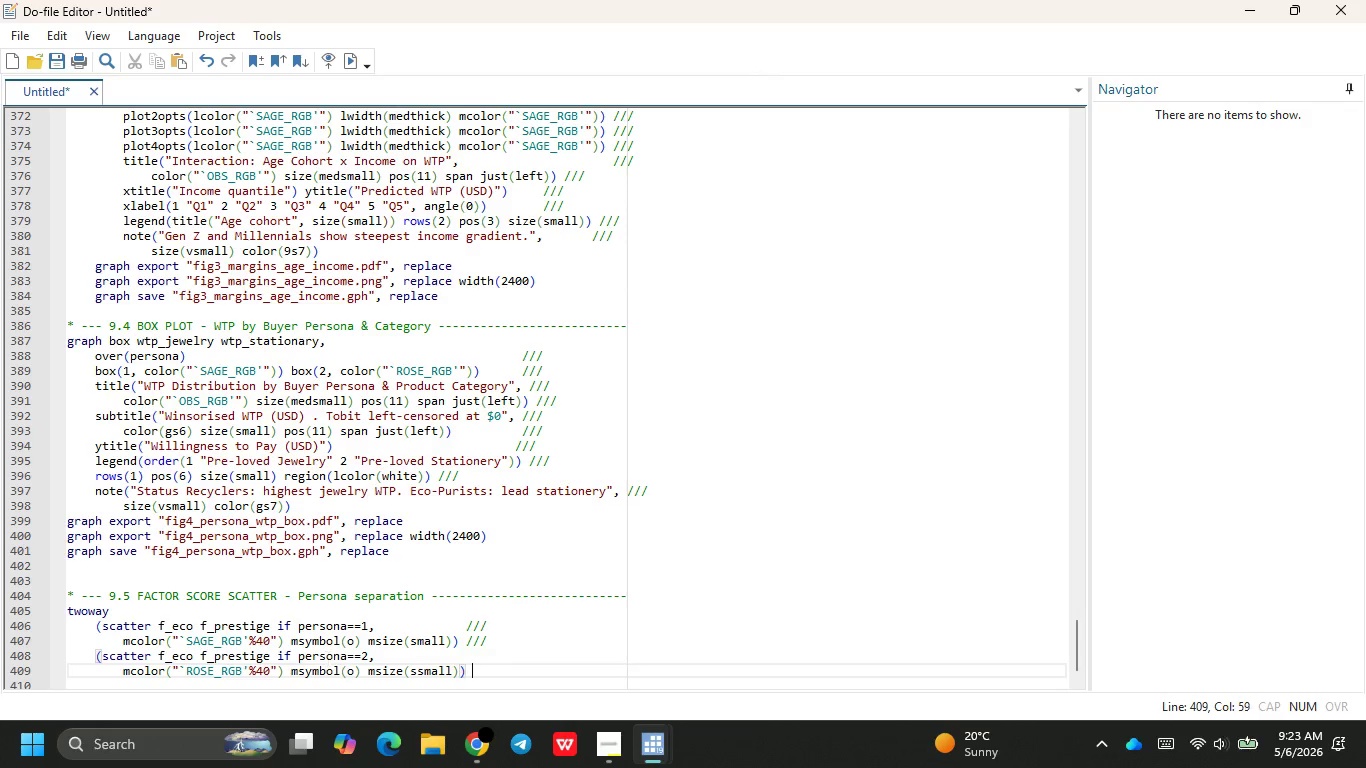 
key(Space)
 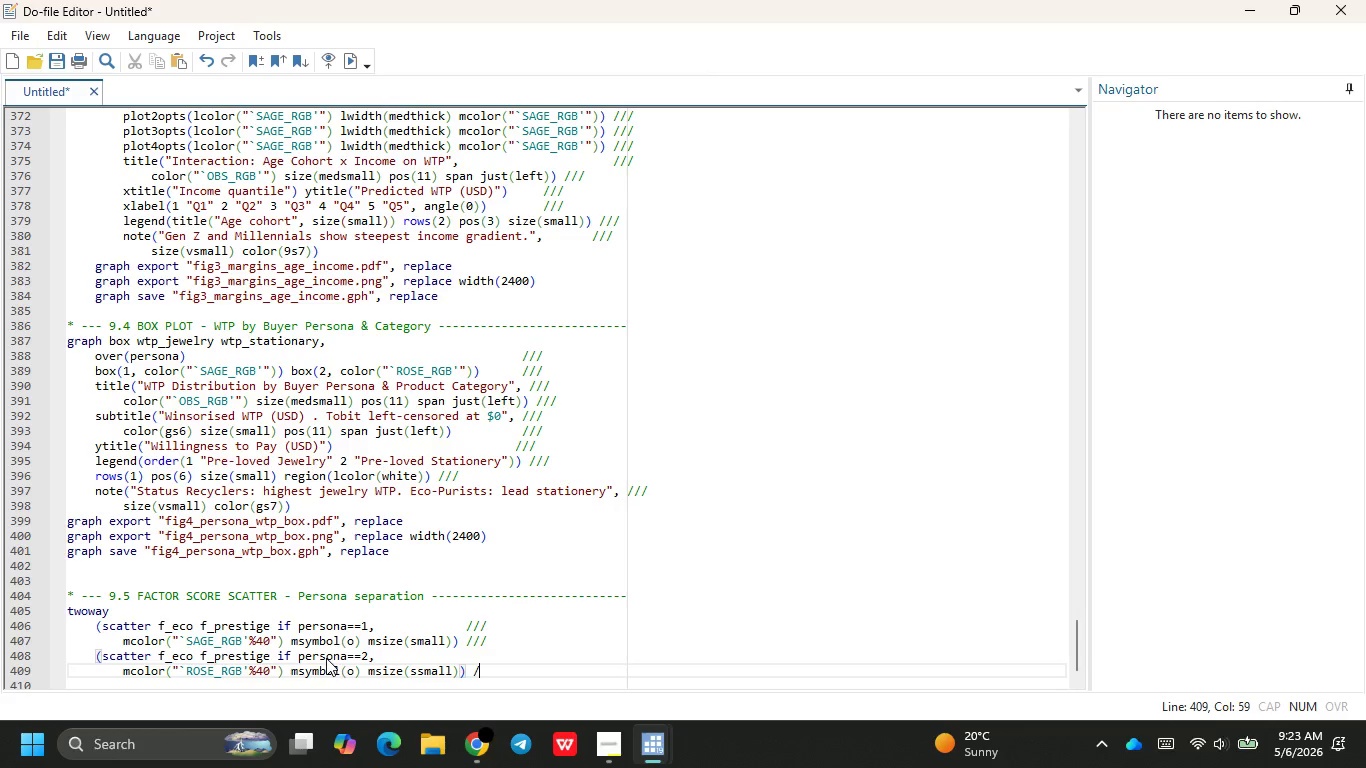 
key(Slash)
 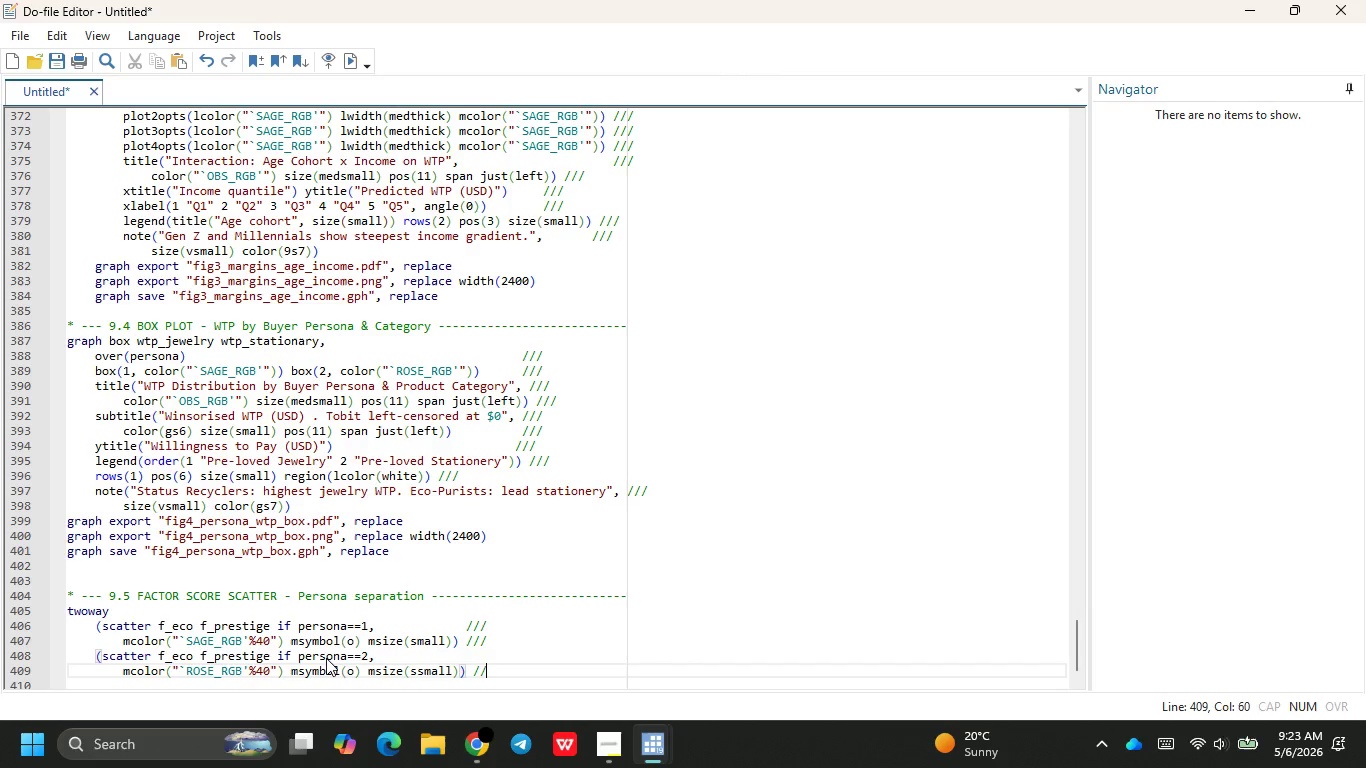 
key(Slash)
 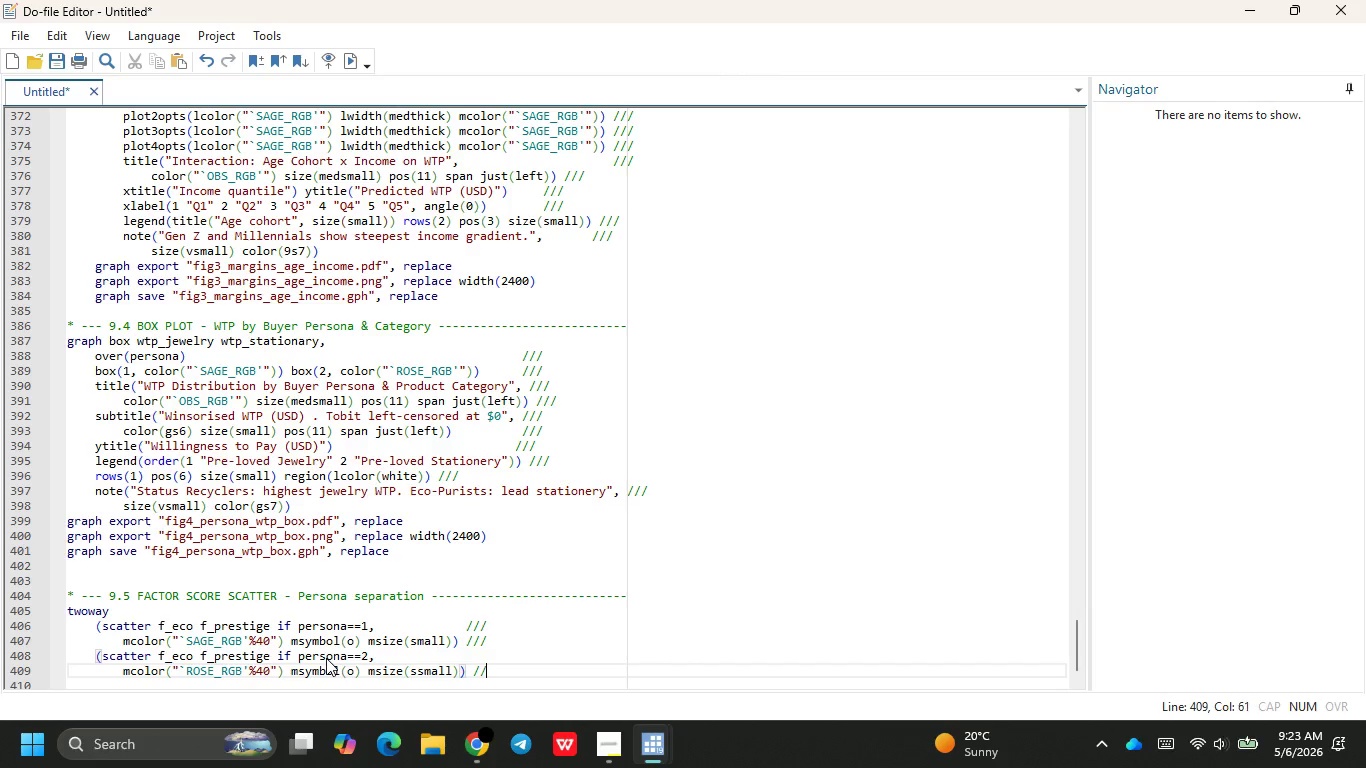 
key(Slash)
 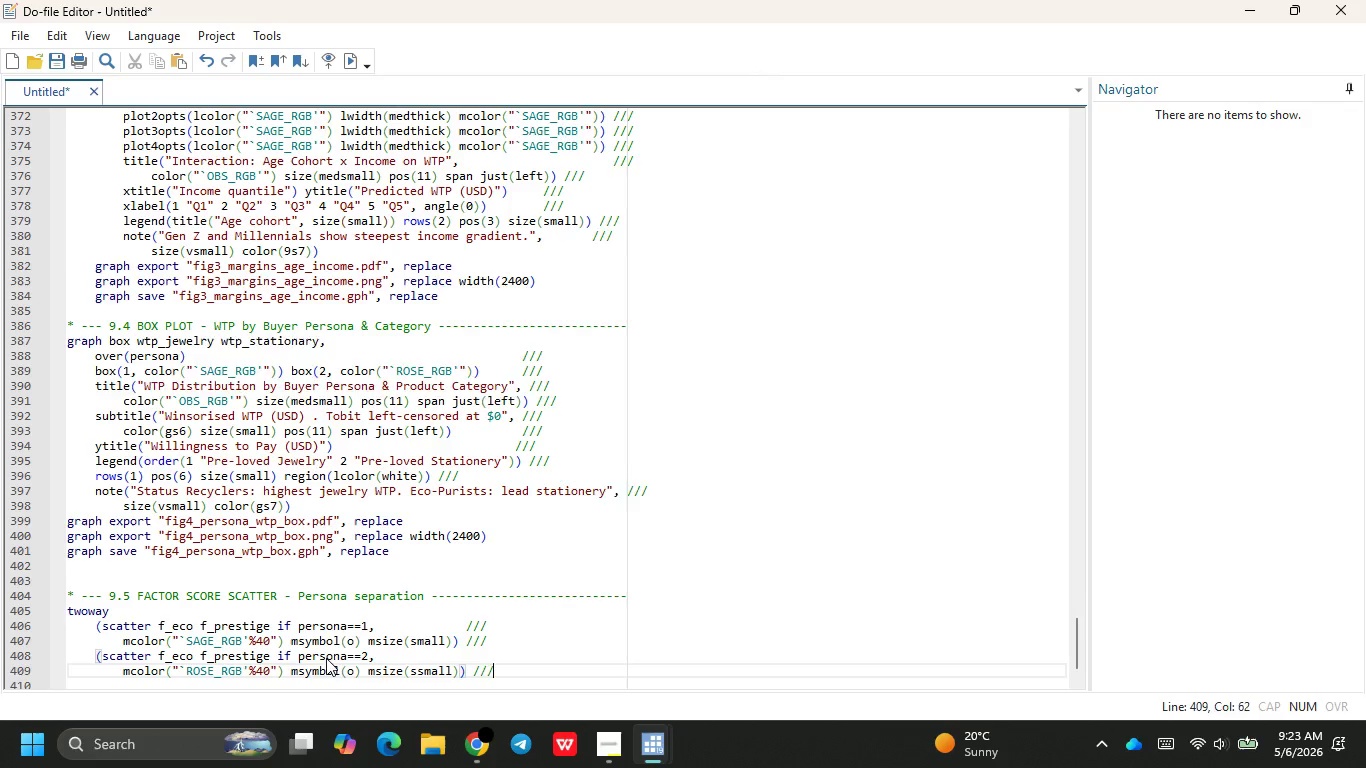 
key(Enter)
 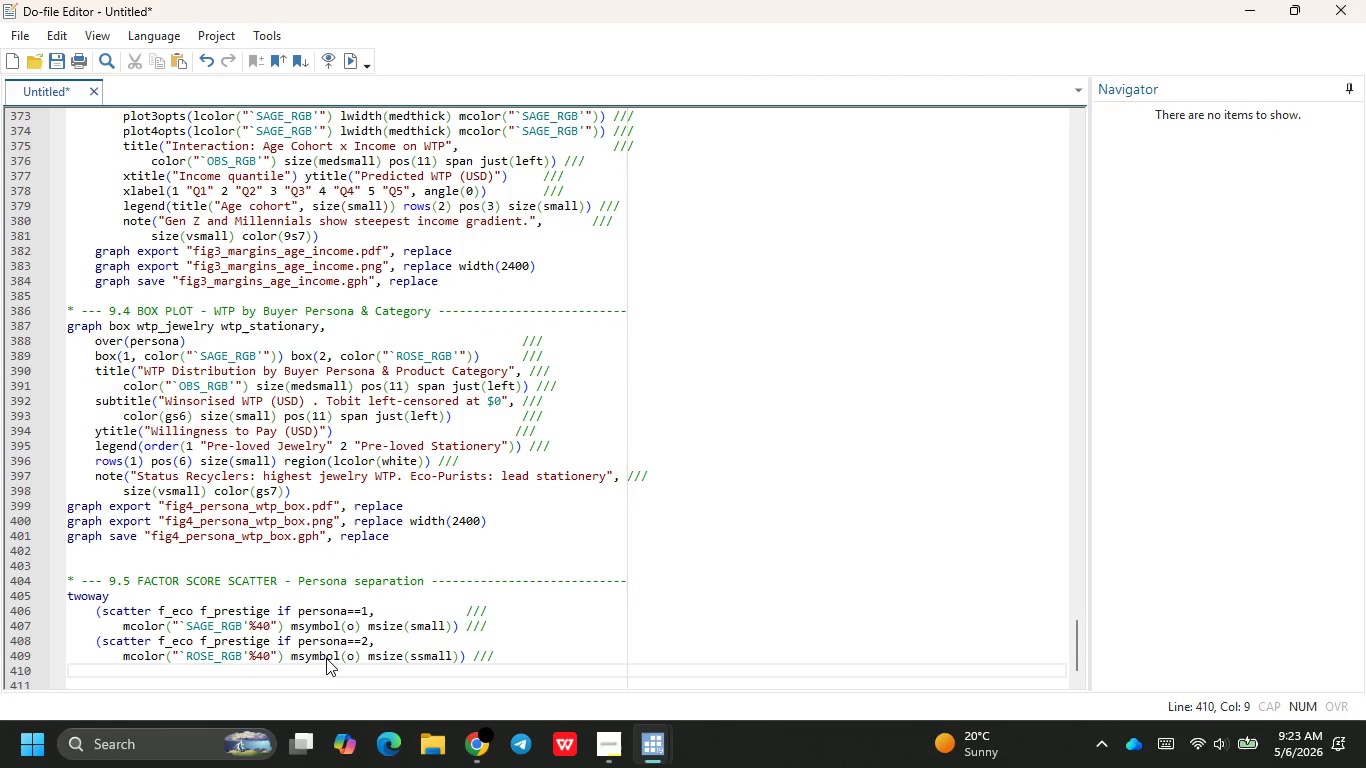 
key(Backspace)
type((sm)
key(Backspace)
type(catter f_e)
 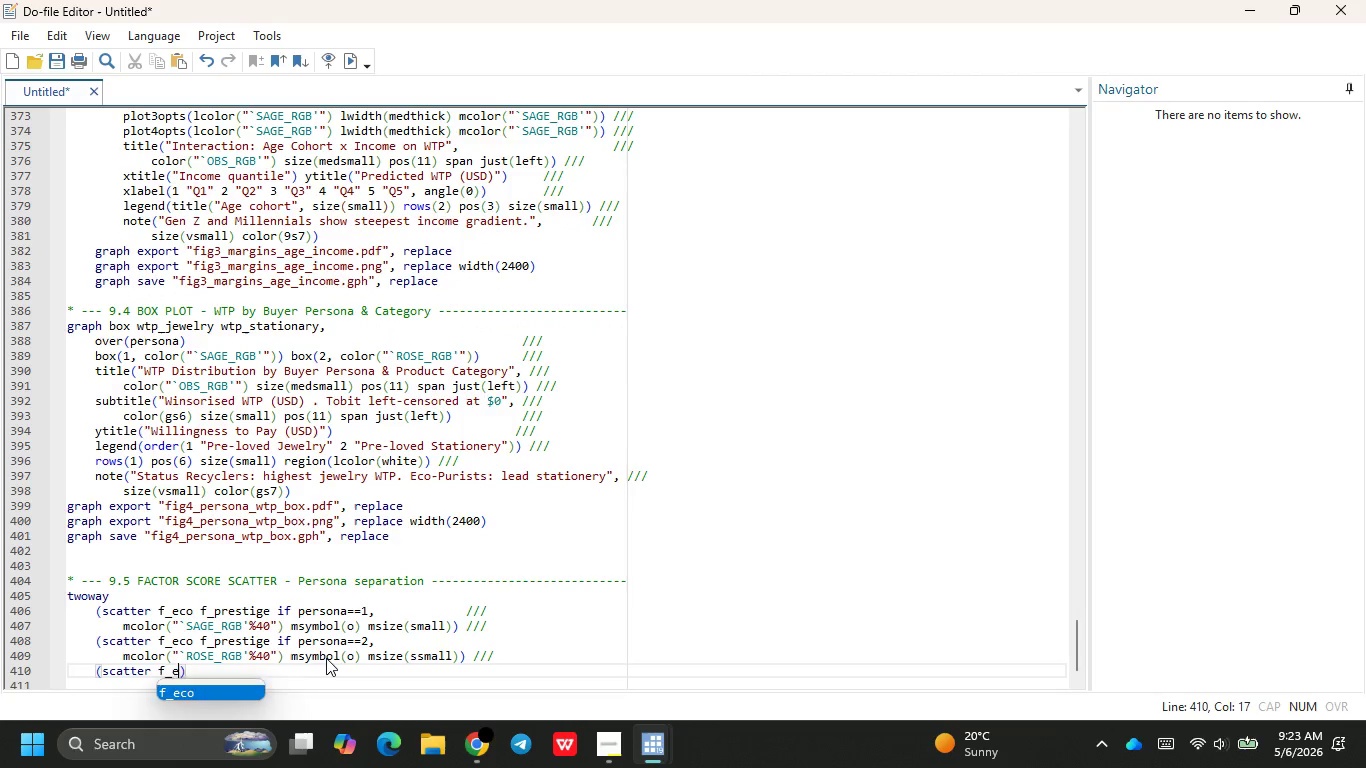 
key(Enter)
 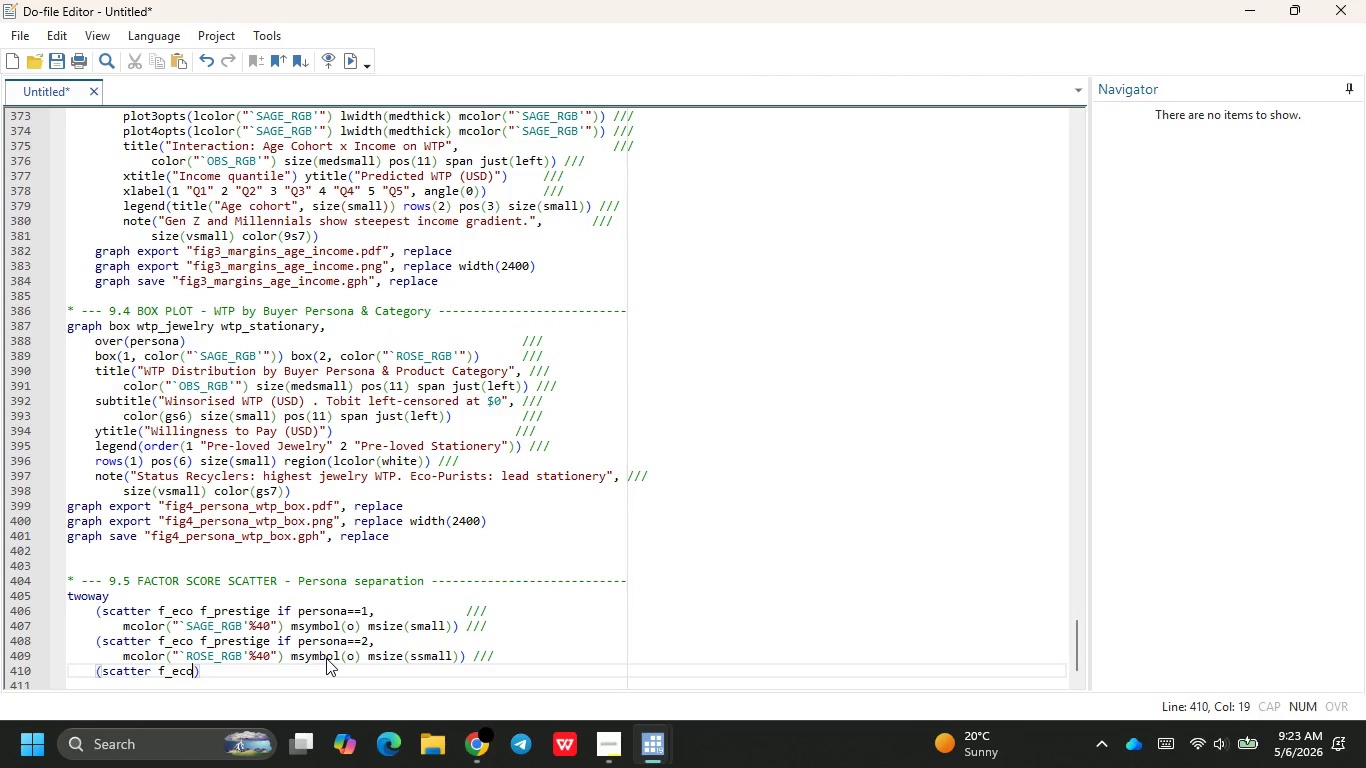 
type( f_prestiv)
key(Backspace)
type(ge )
 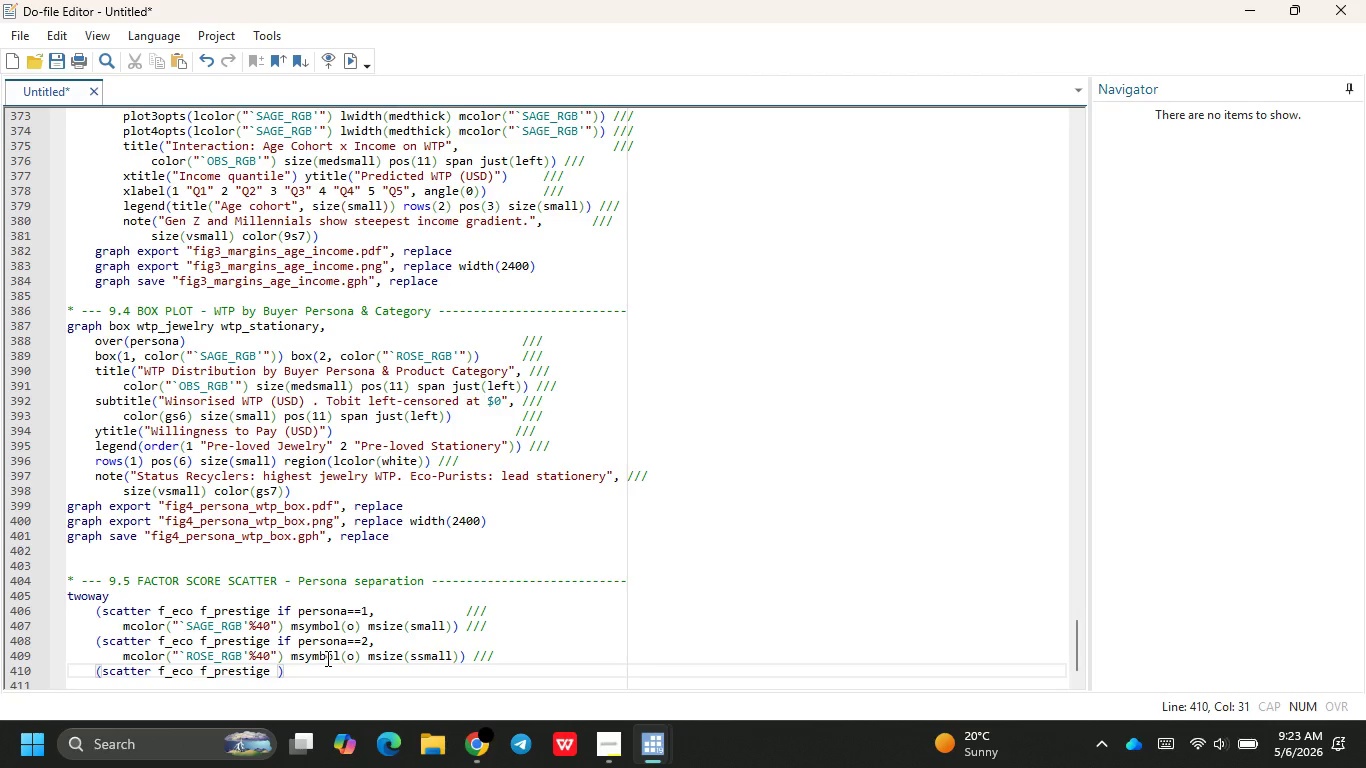 
wait(30.27)
 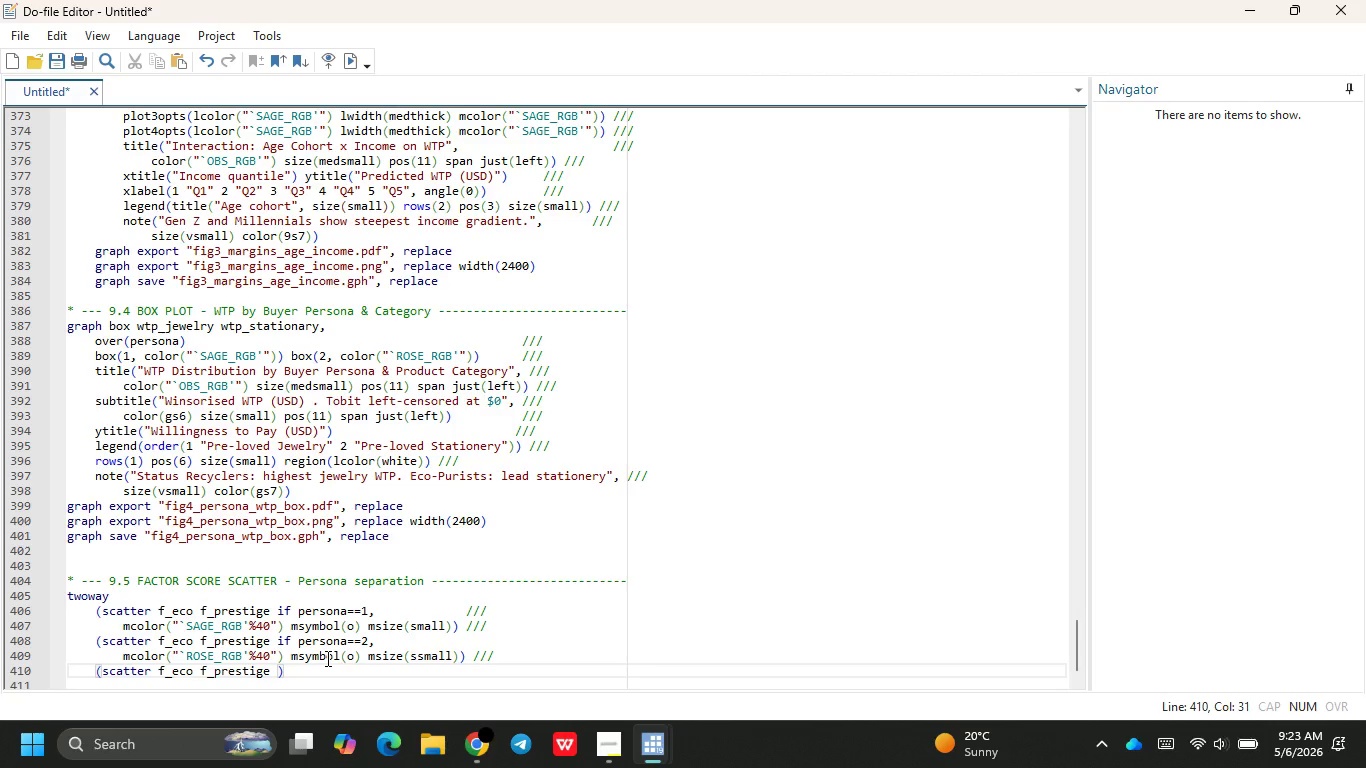 
type(if preson)
 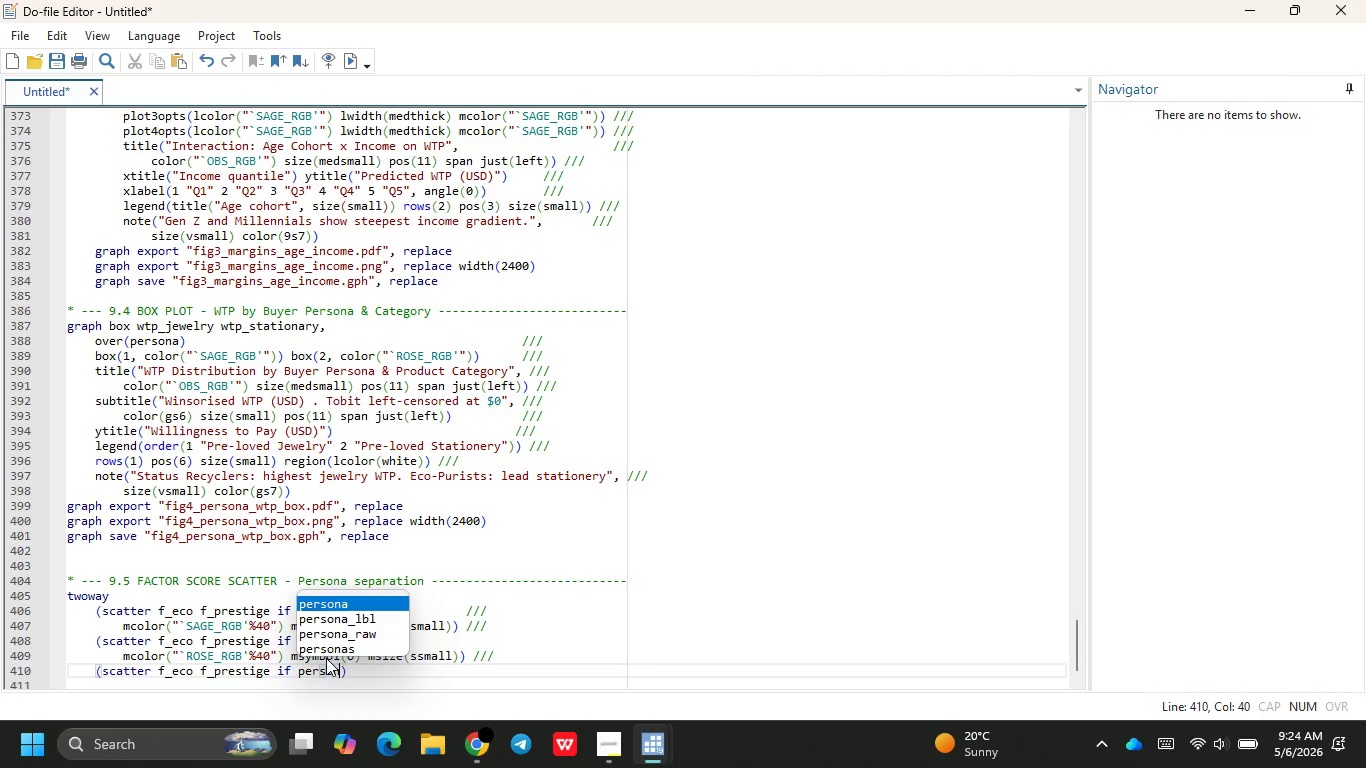 
key(Enter)
 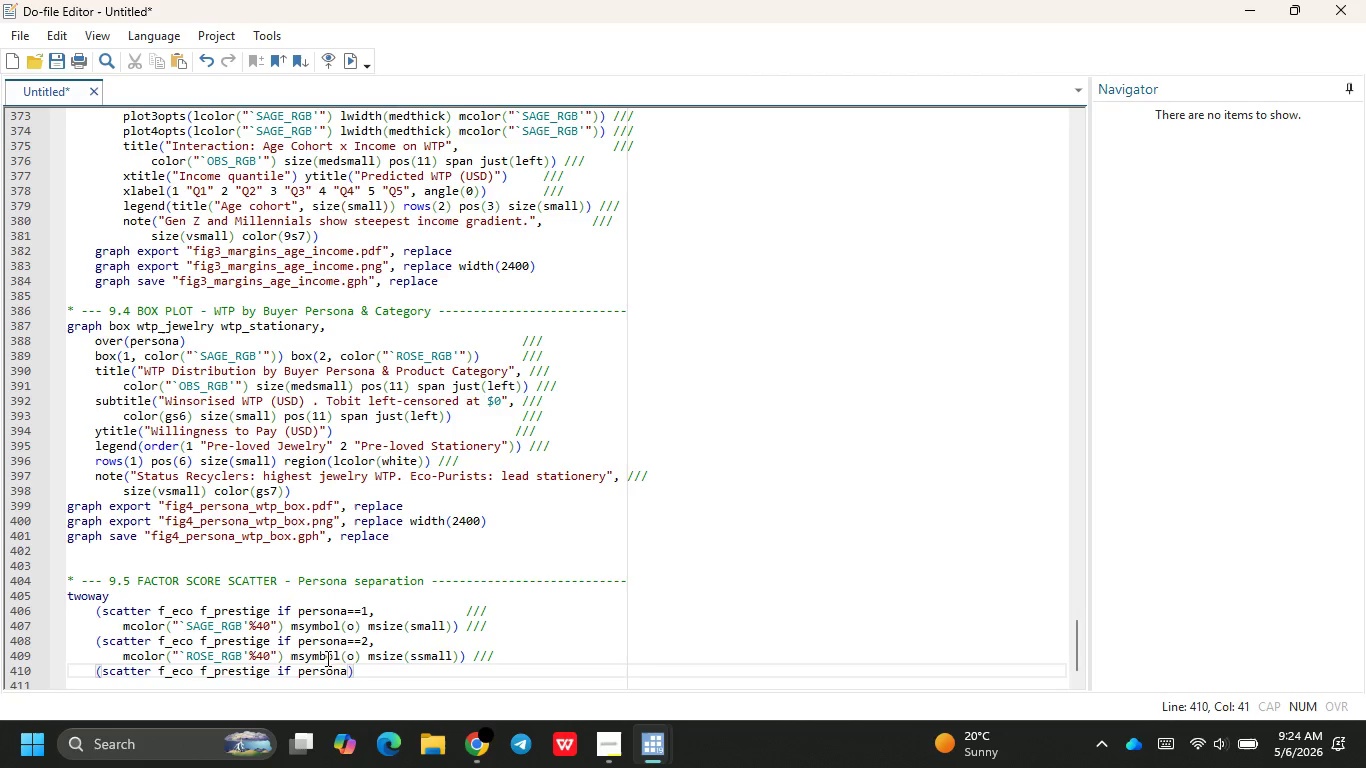 
key(Shift+ShiftRight)
 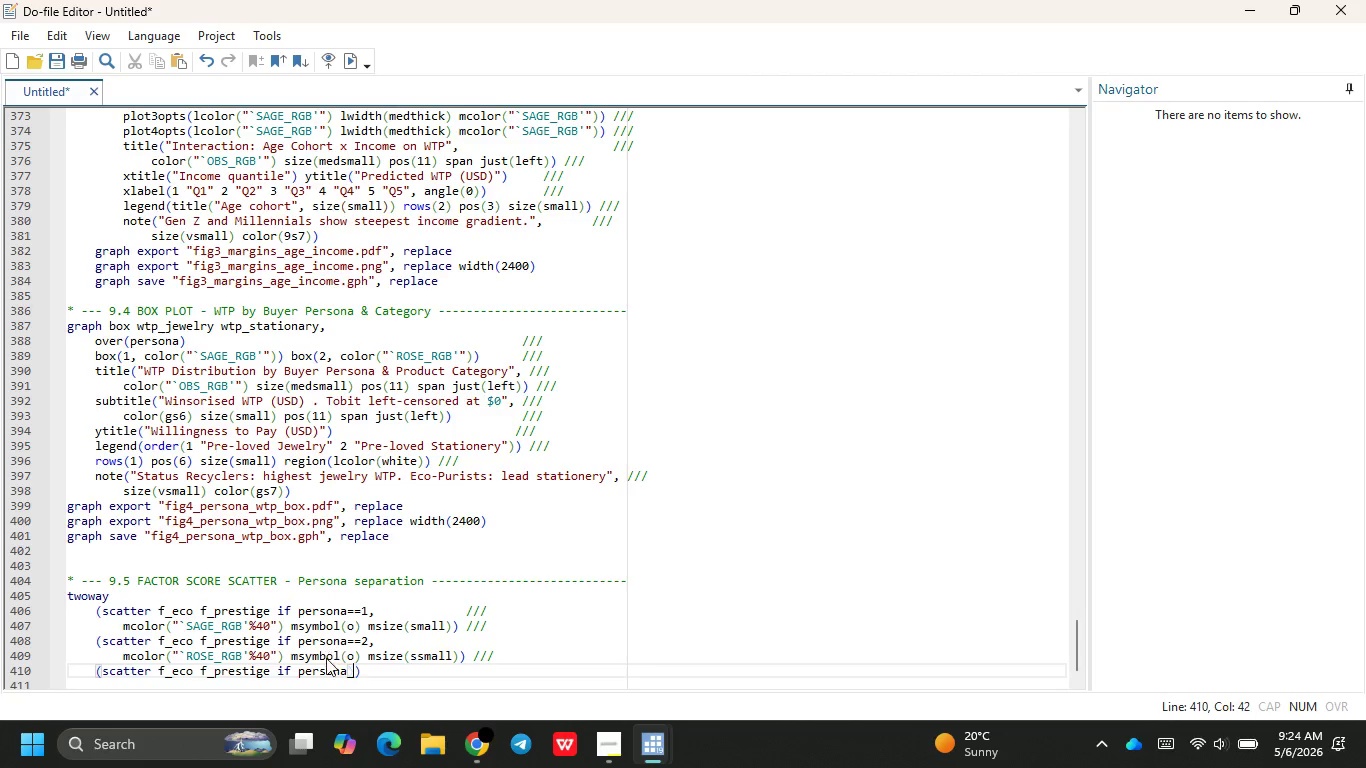 
key(Shift+Minus)
 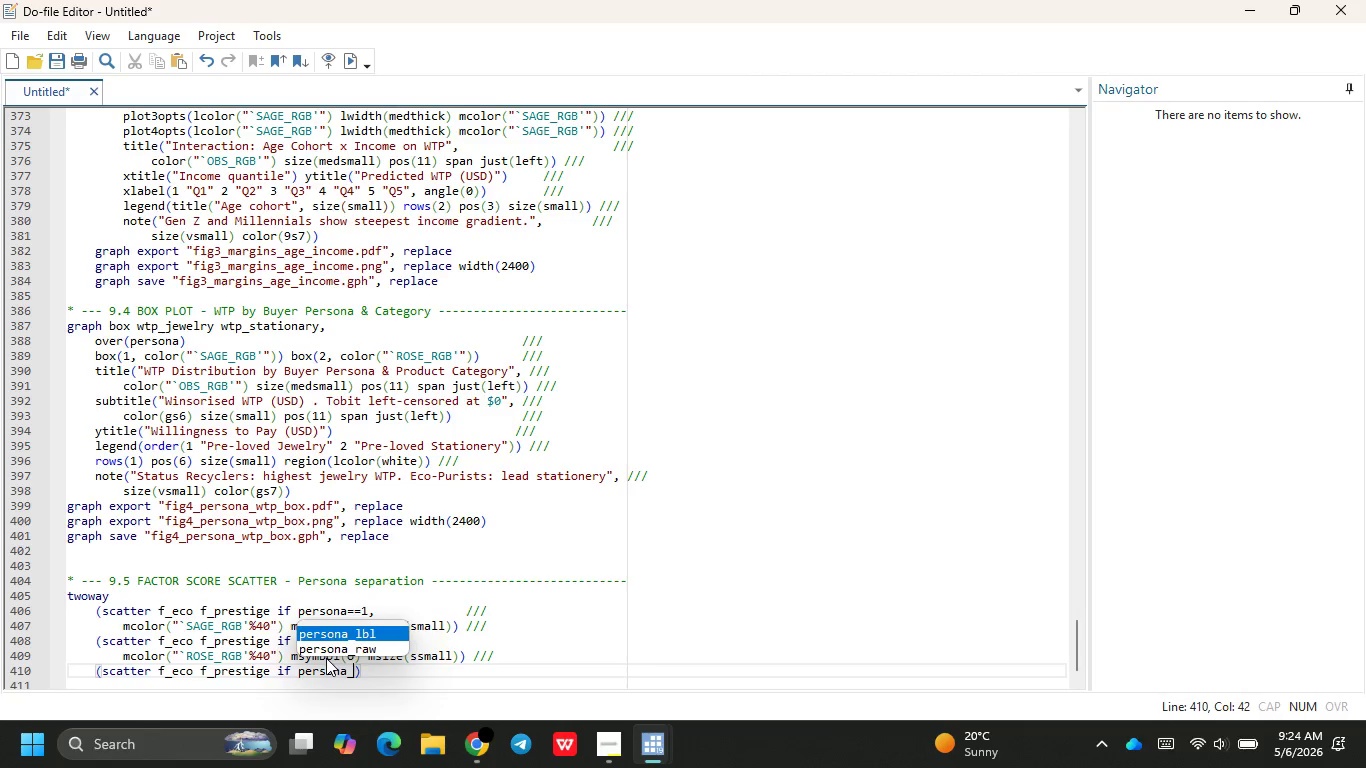 
key(Backspace)
 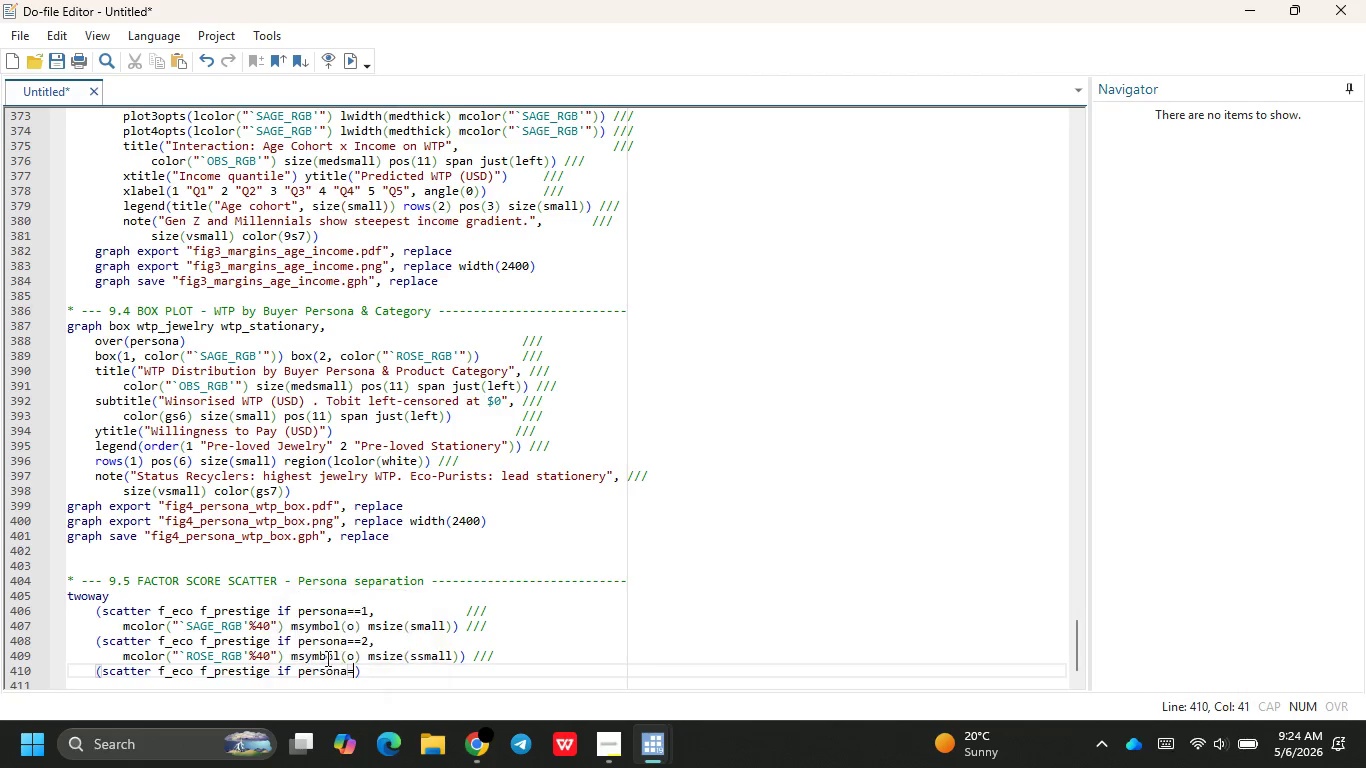 
key(Equal)
 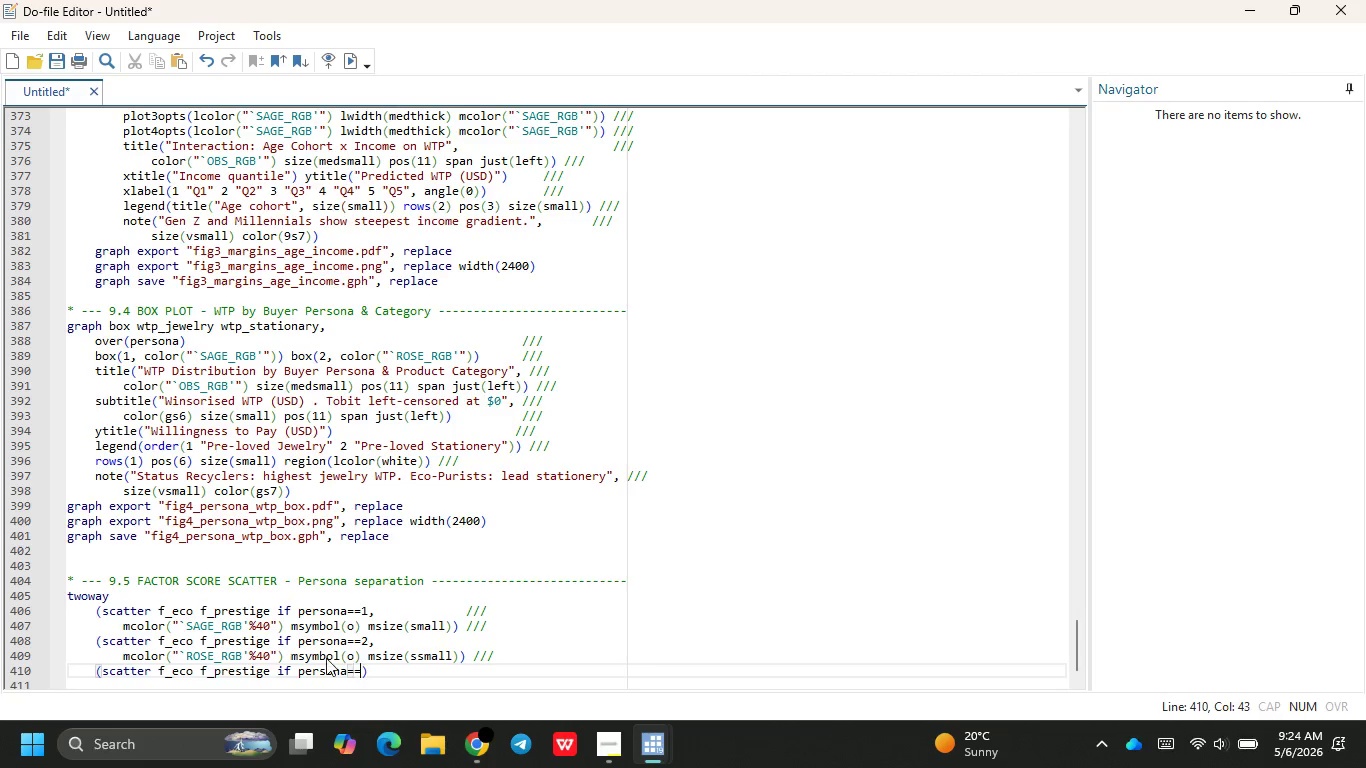 
key(Equal)
 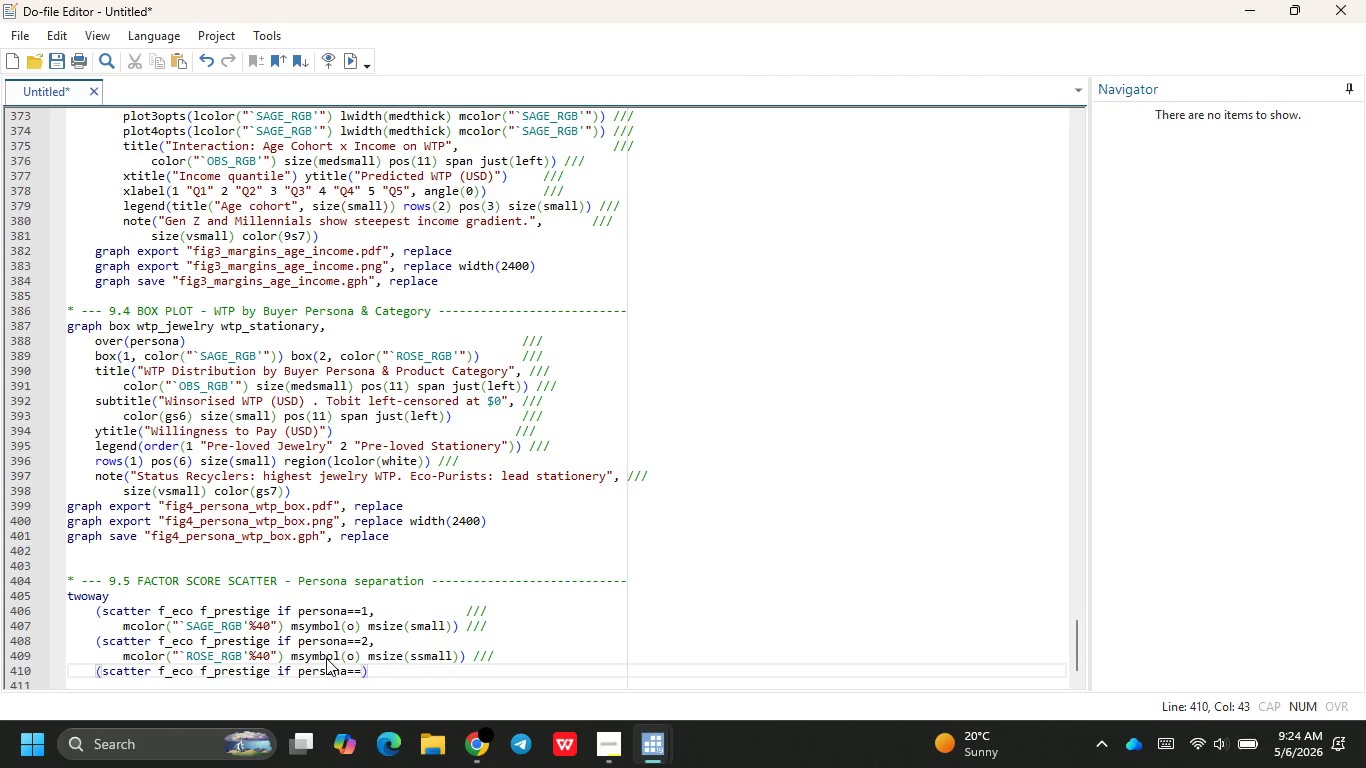 
key(3)
 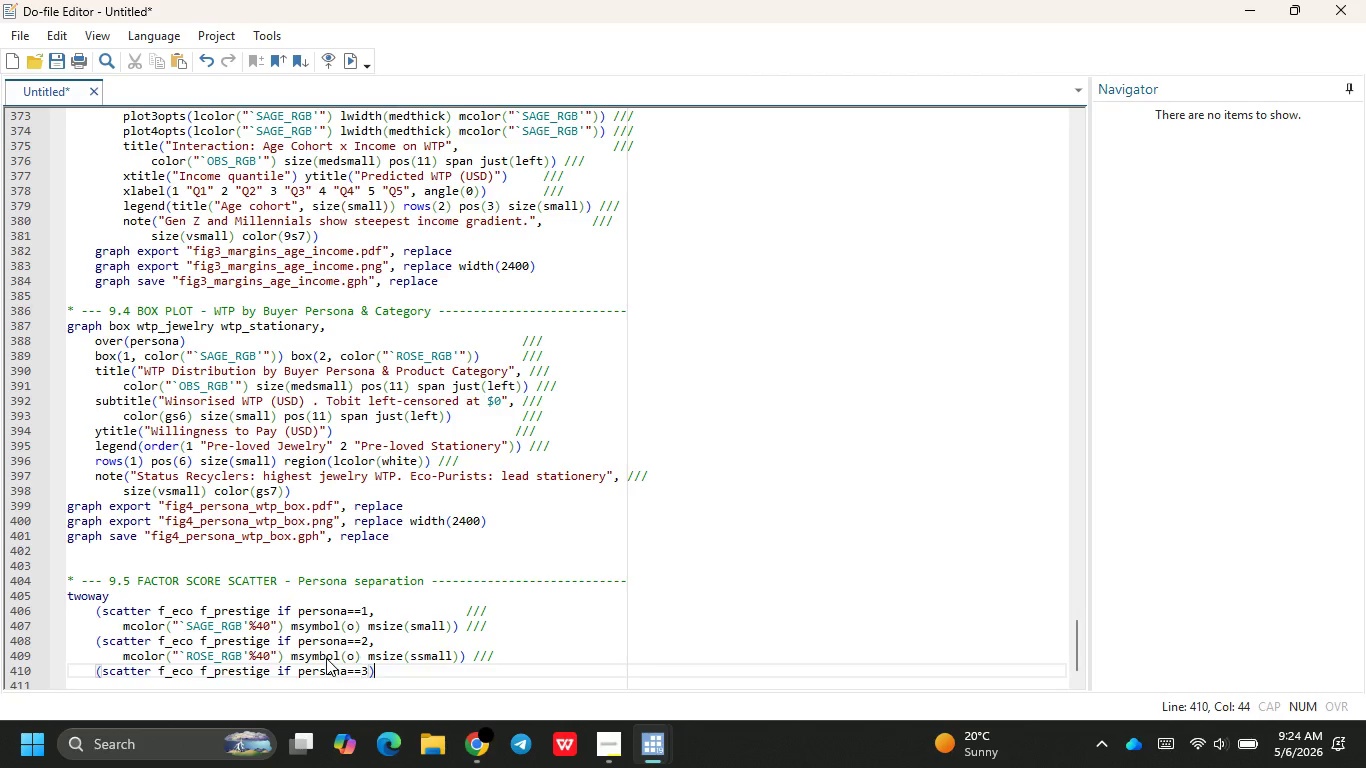 
key(ArrowRight)
 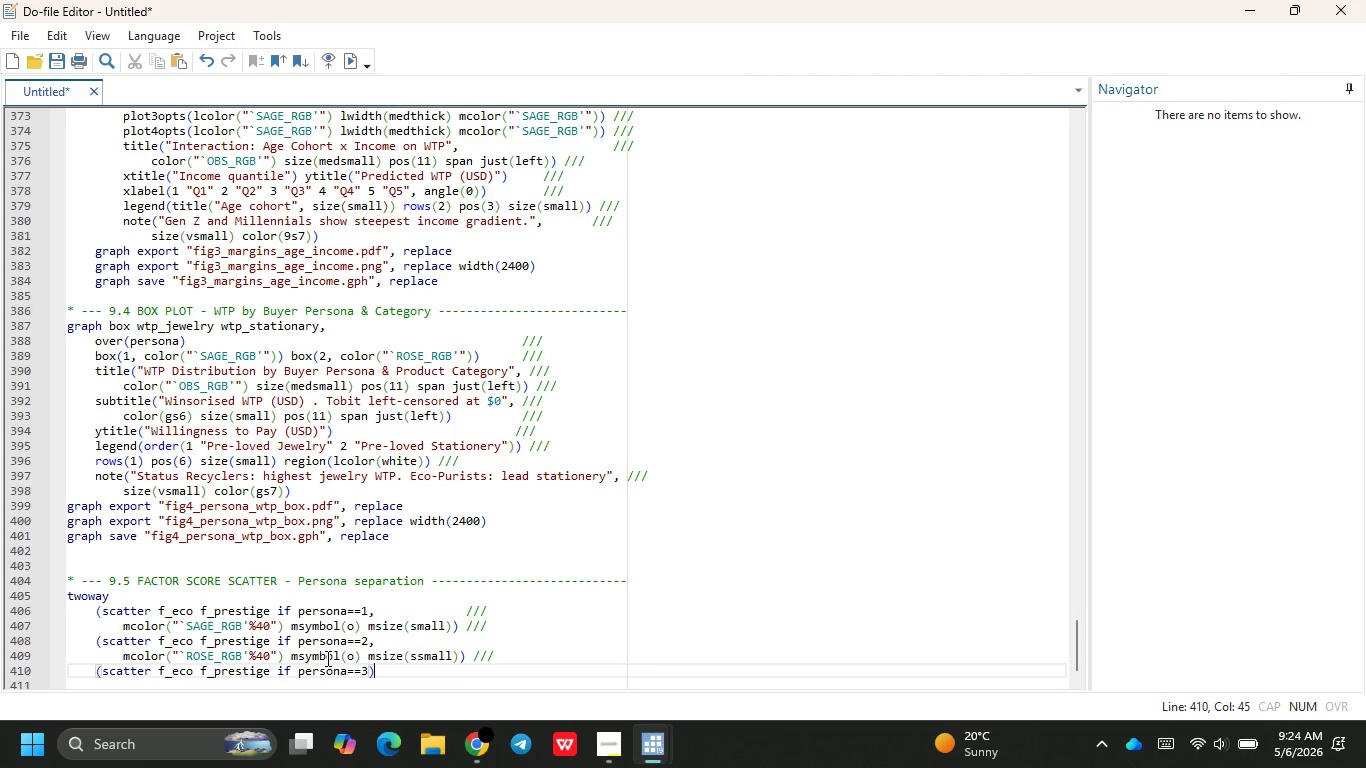 
key(ArrowLeft)
 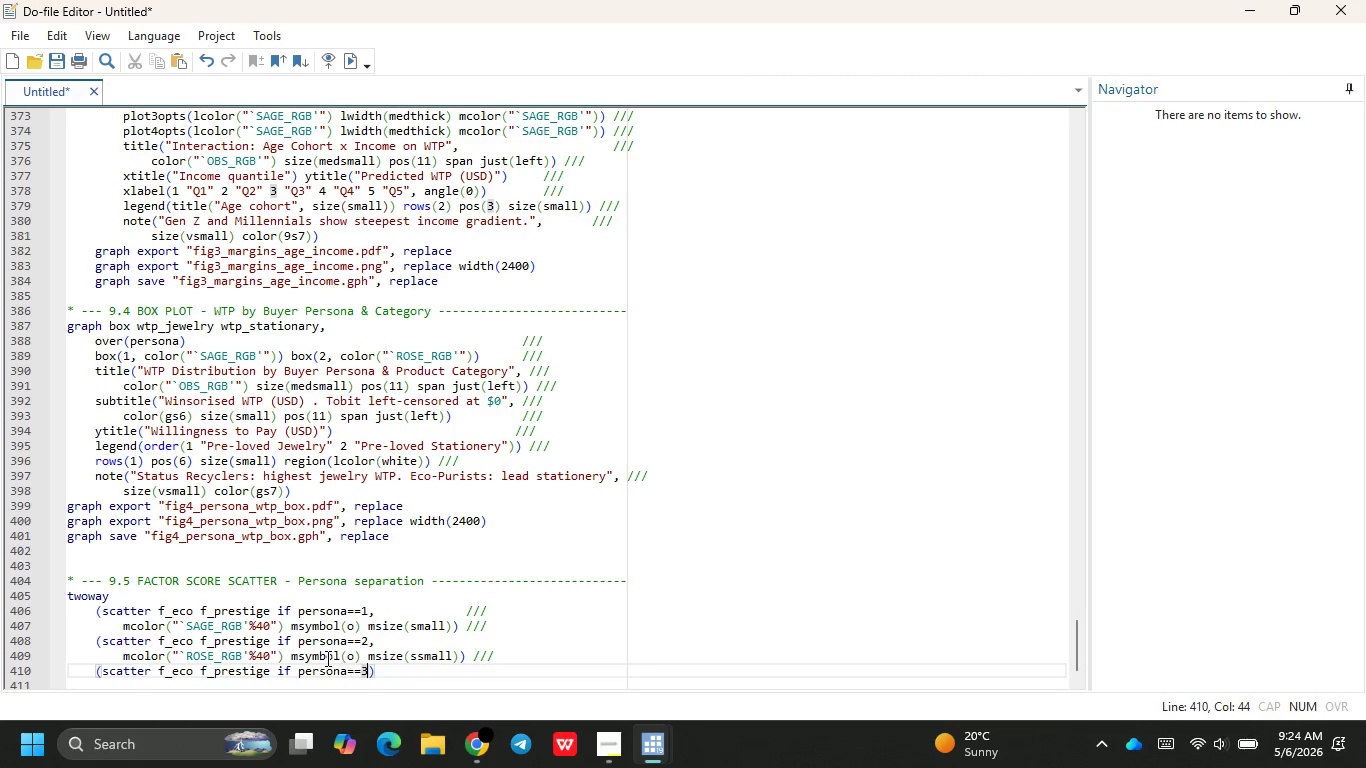 
key(Period)
 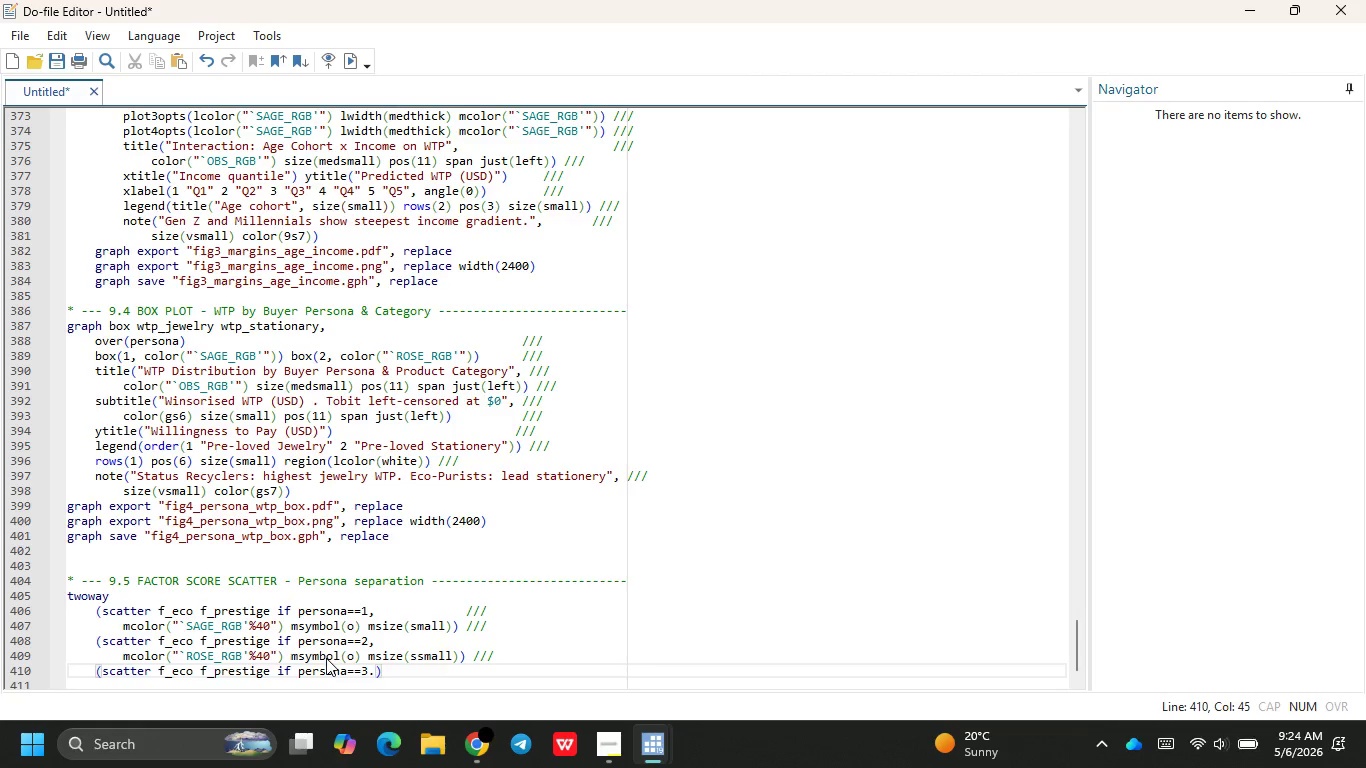 
key(Comma)
 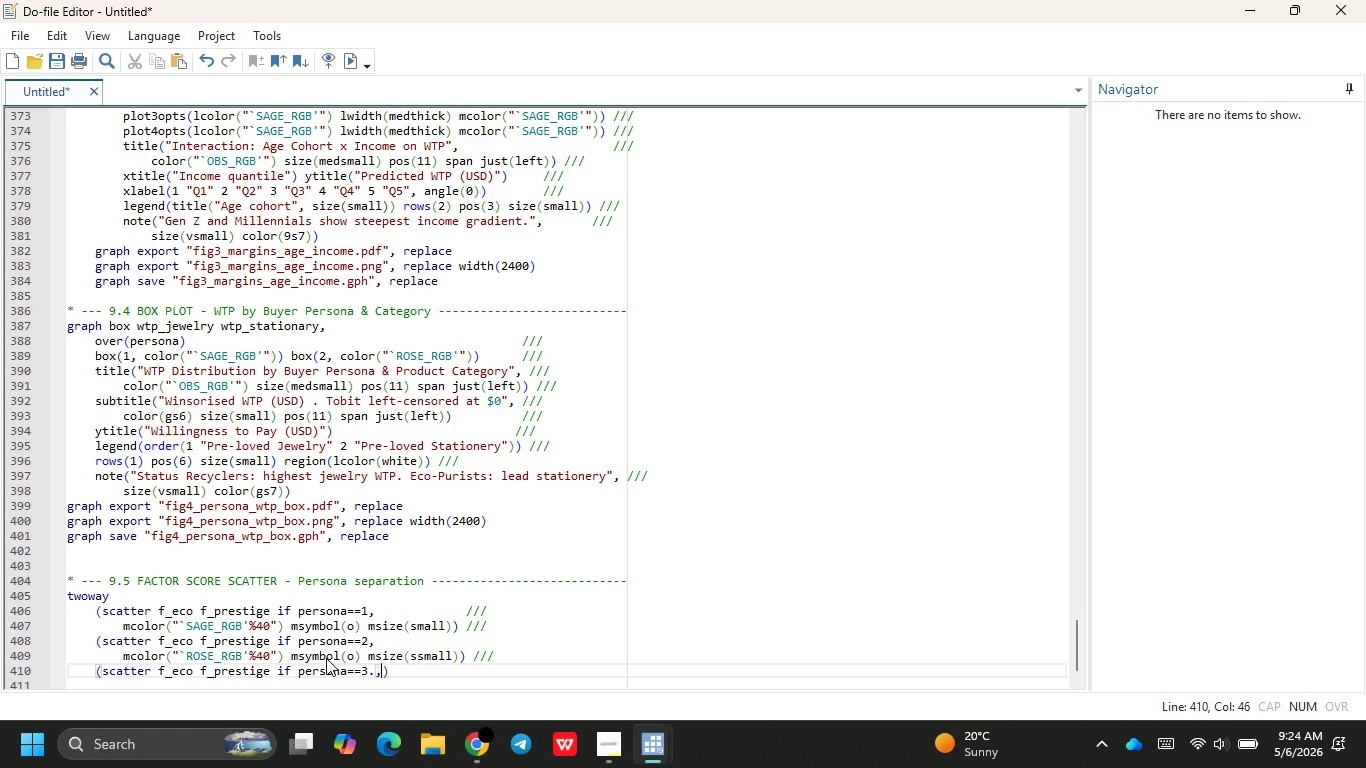 
key(Backspace)
 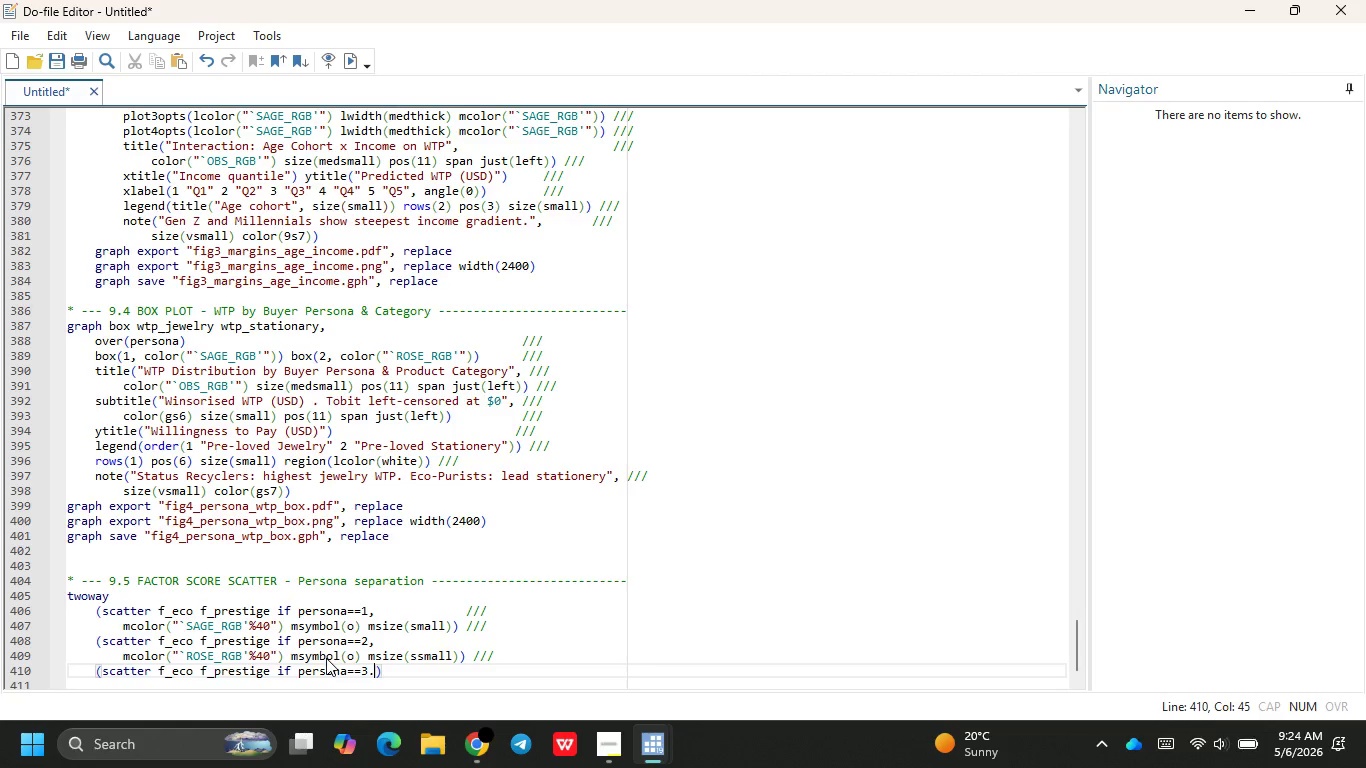 
key(Backspace)
 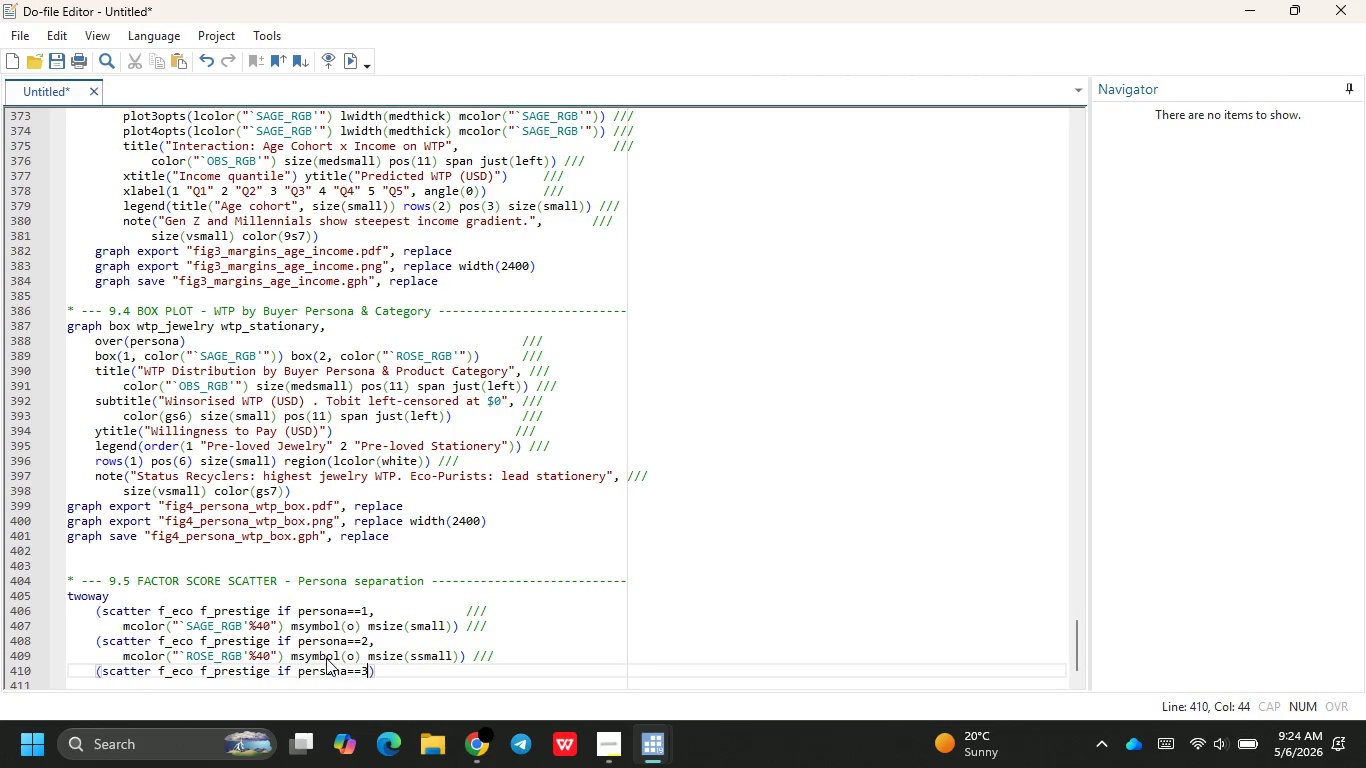 
key(Comma)
 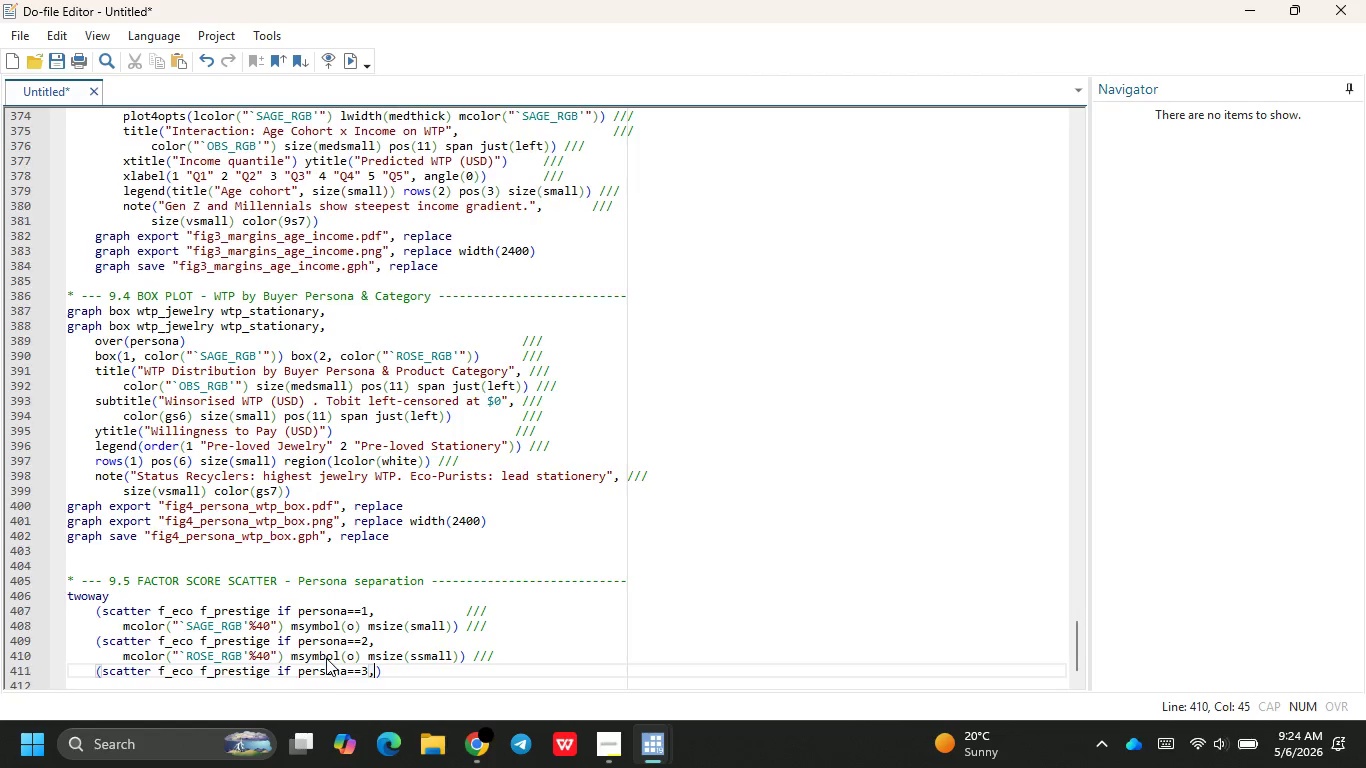 
key(Enter)
 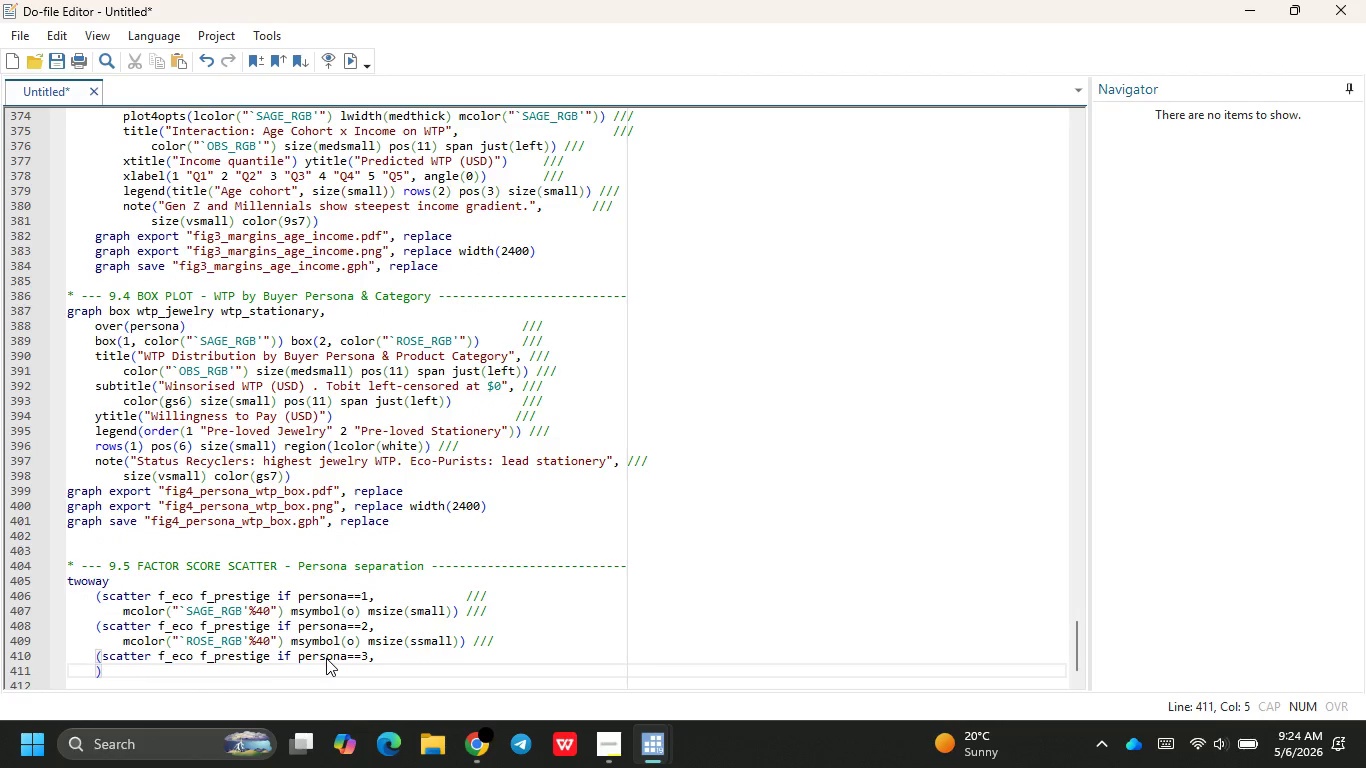 
key(Tab)
type(,c)
key(Backspace)
key(Backspace)
type(mcolor("`CH)
 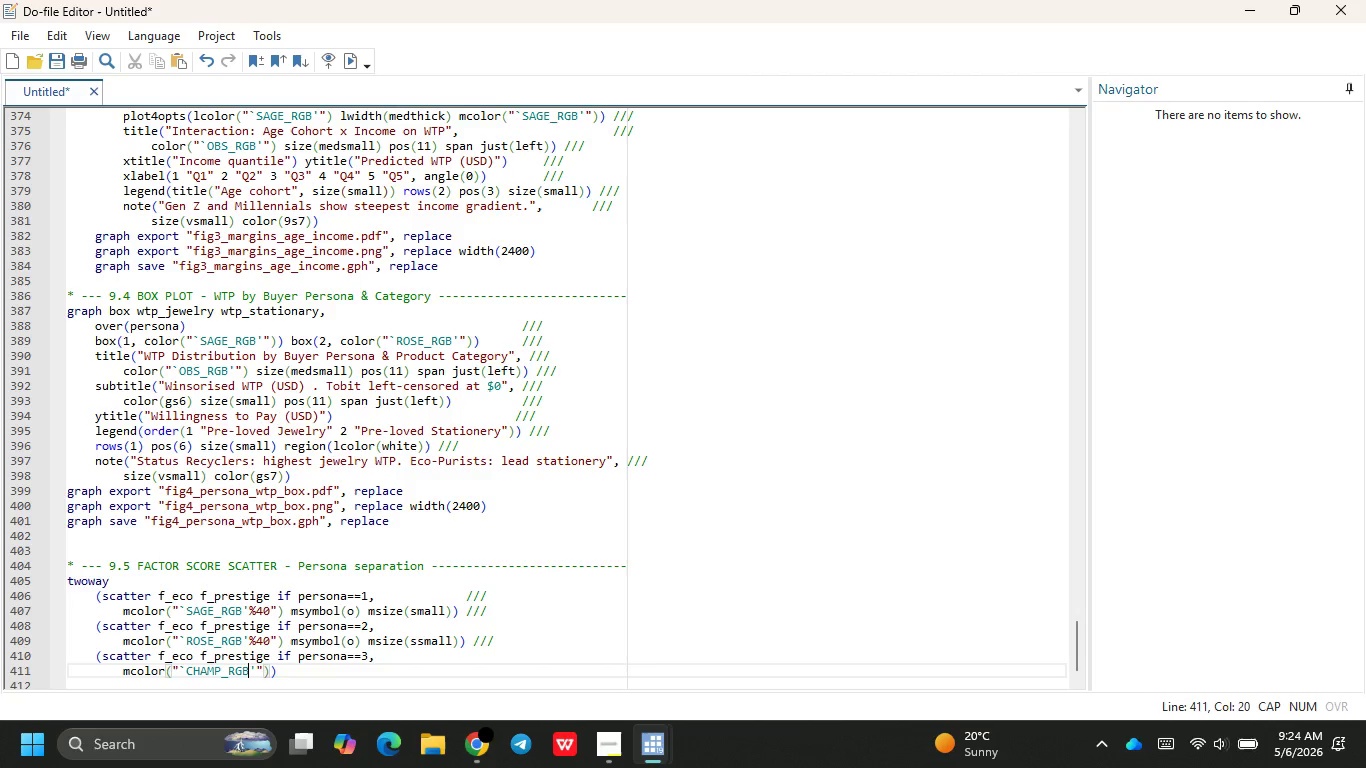 
key(Enter)
 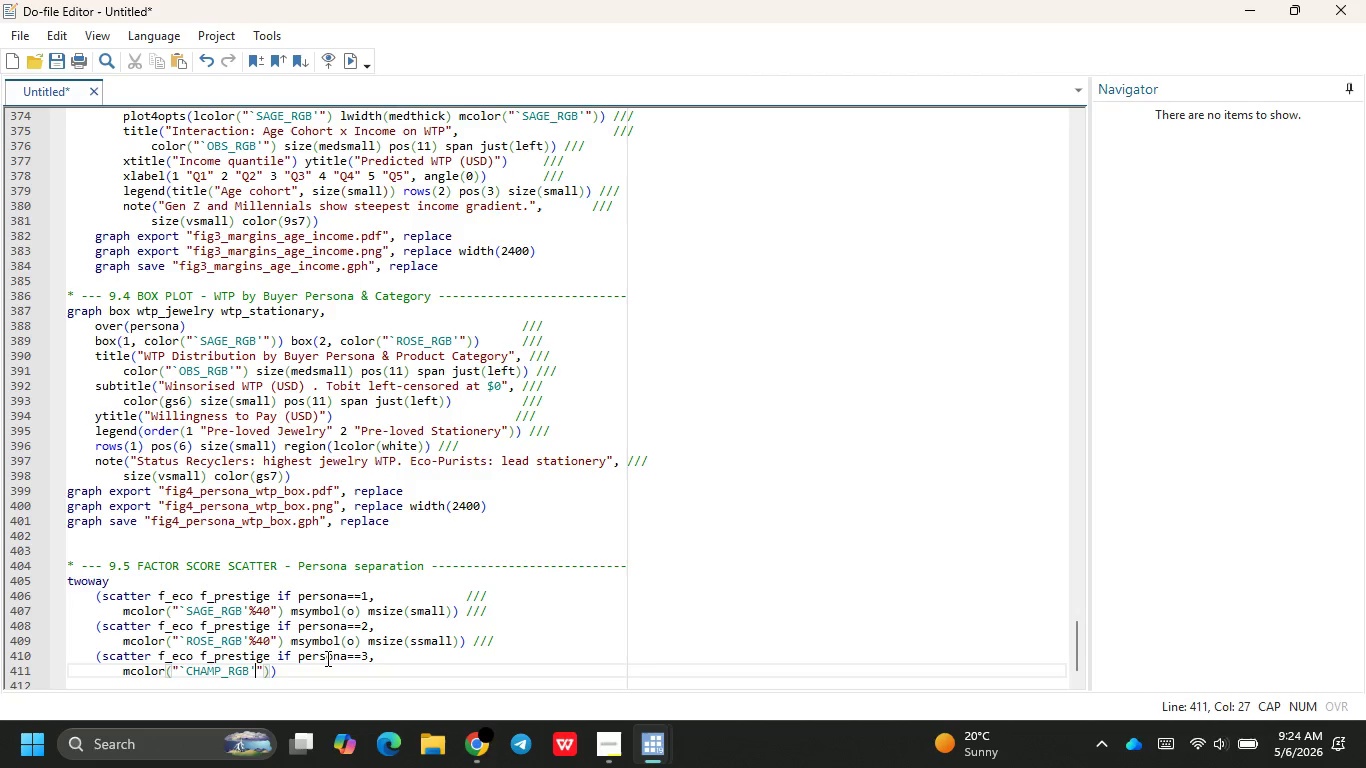 
key(ArrowRight)
 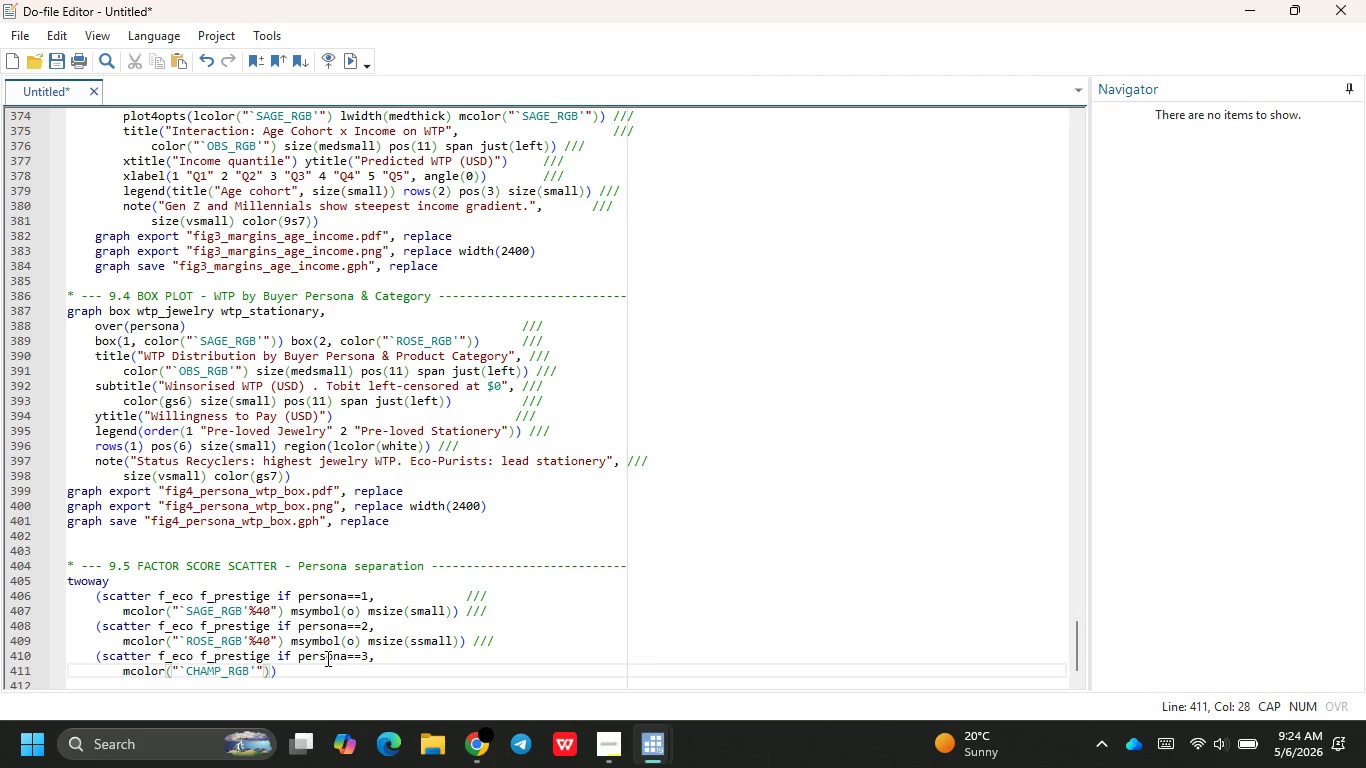 
type(%40)
 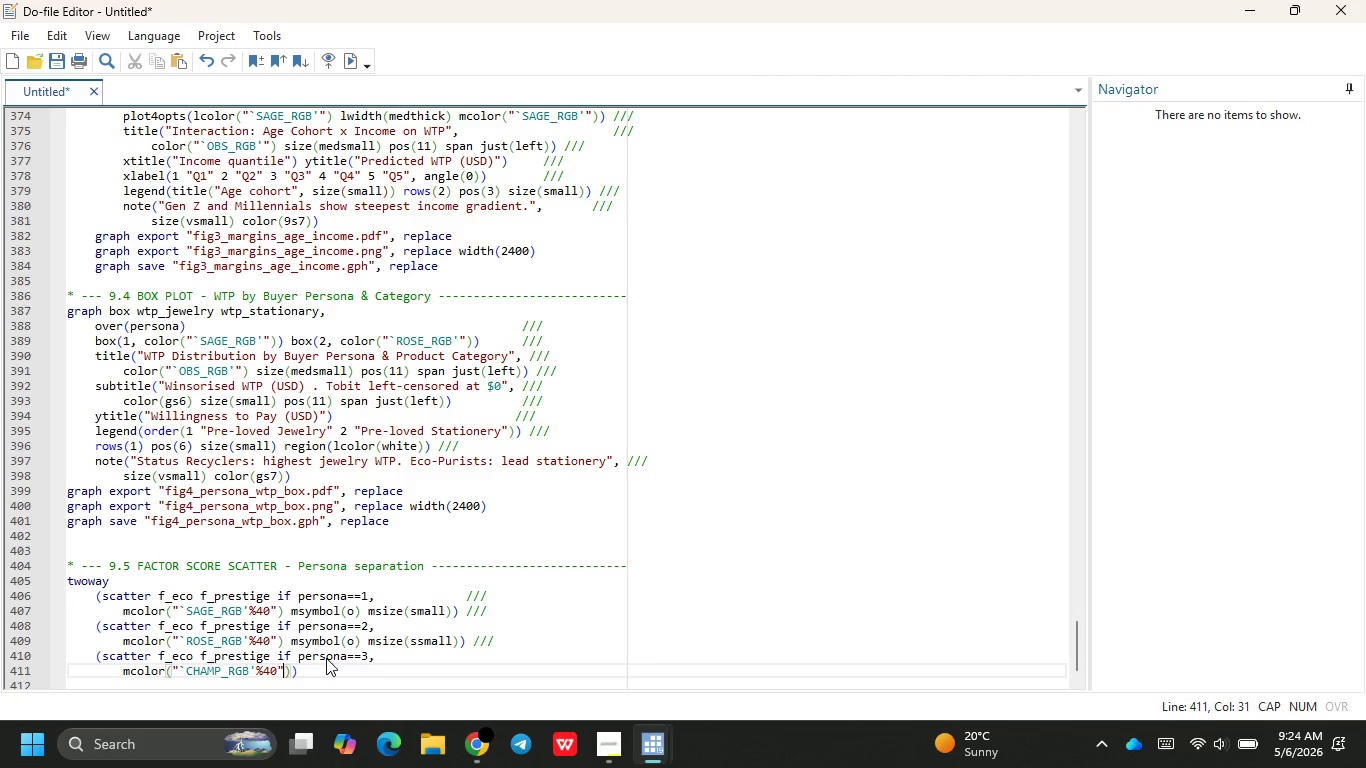 
key(ArrowRight)
 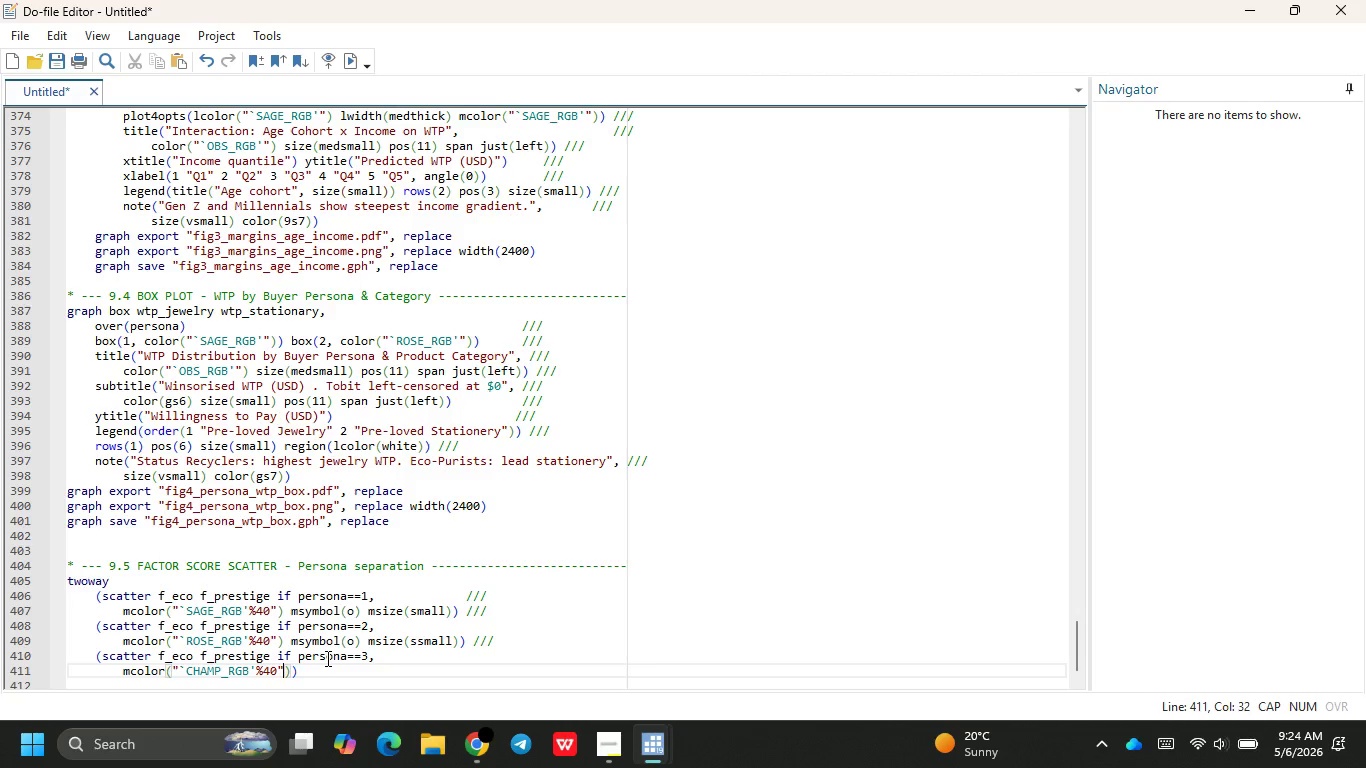 
key(ArrowRight)
 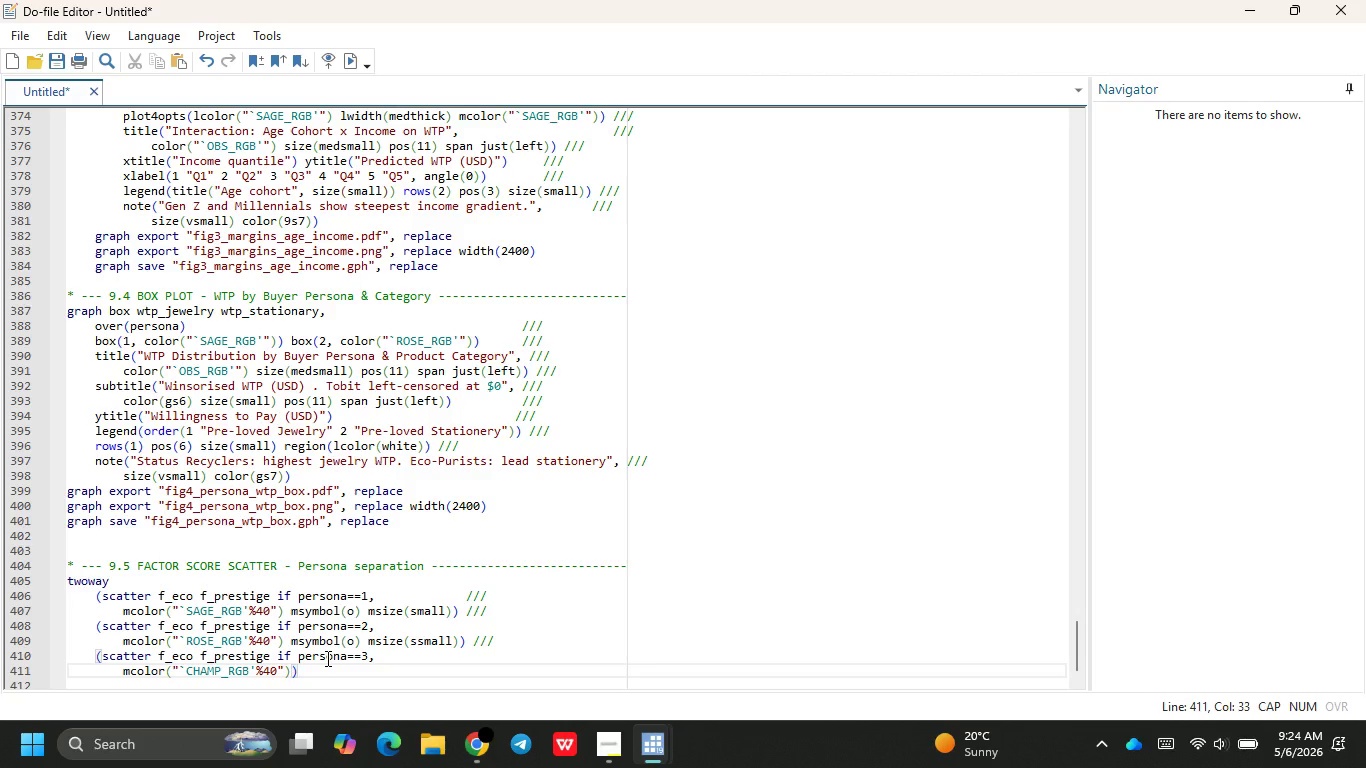 
type( msy)
 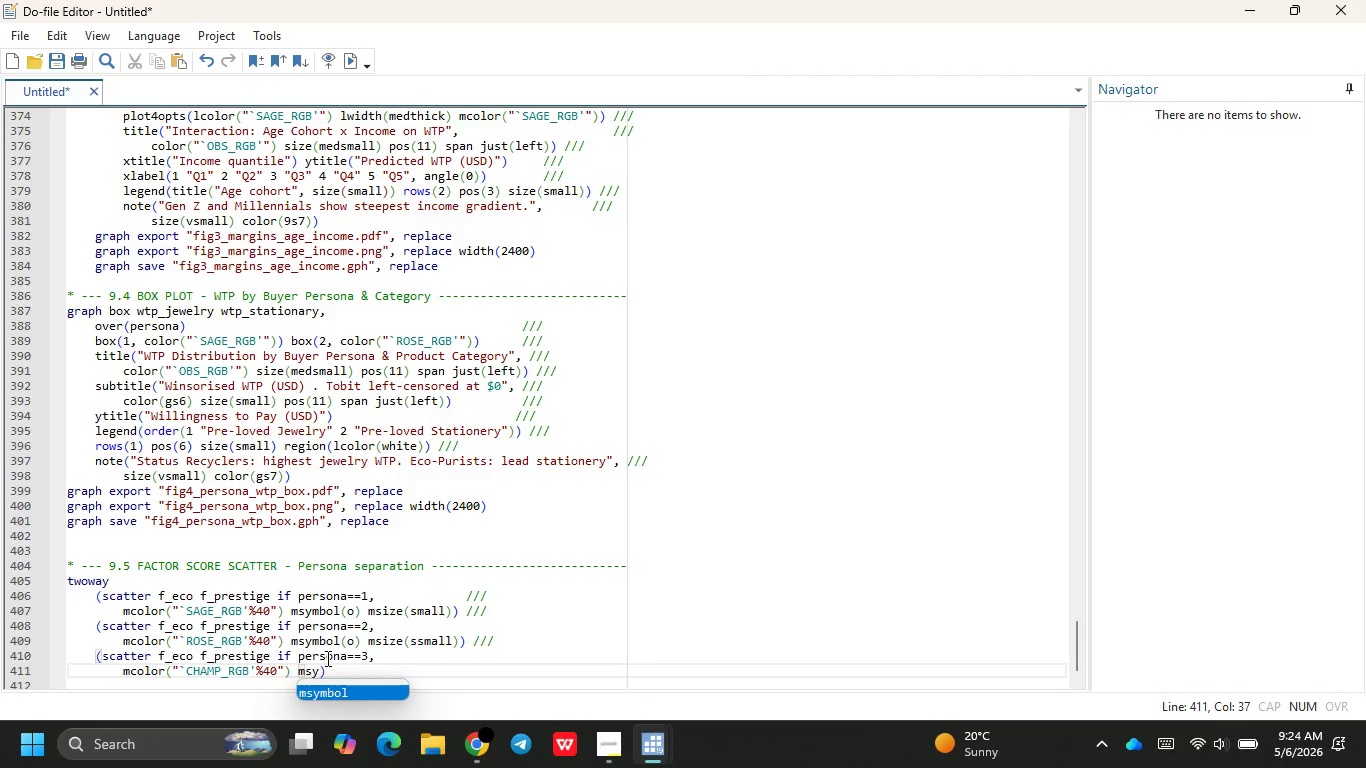 
key(Enter)
 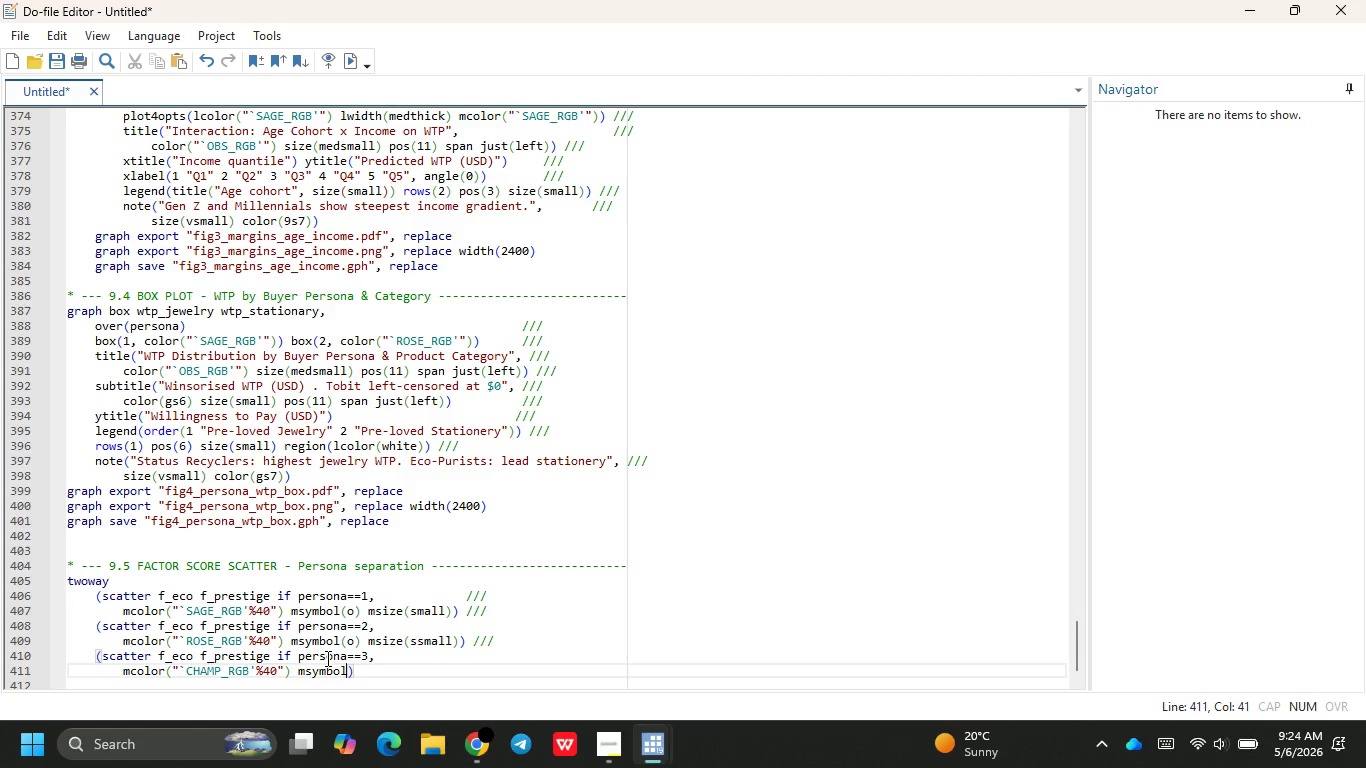 
type((o)
 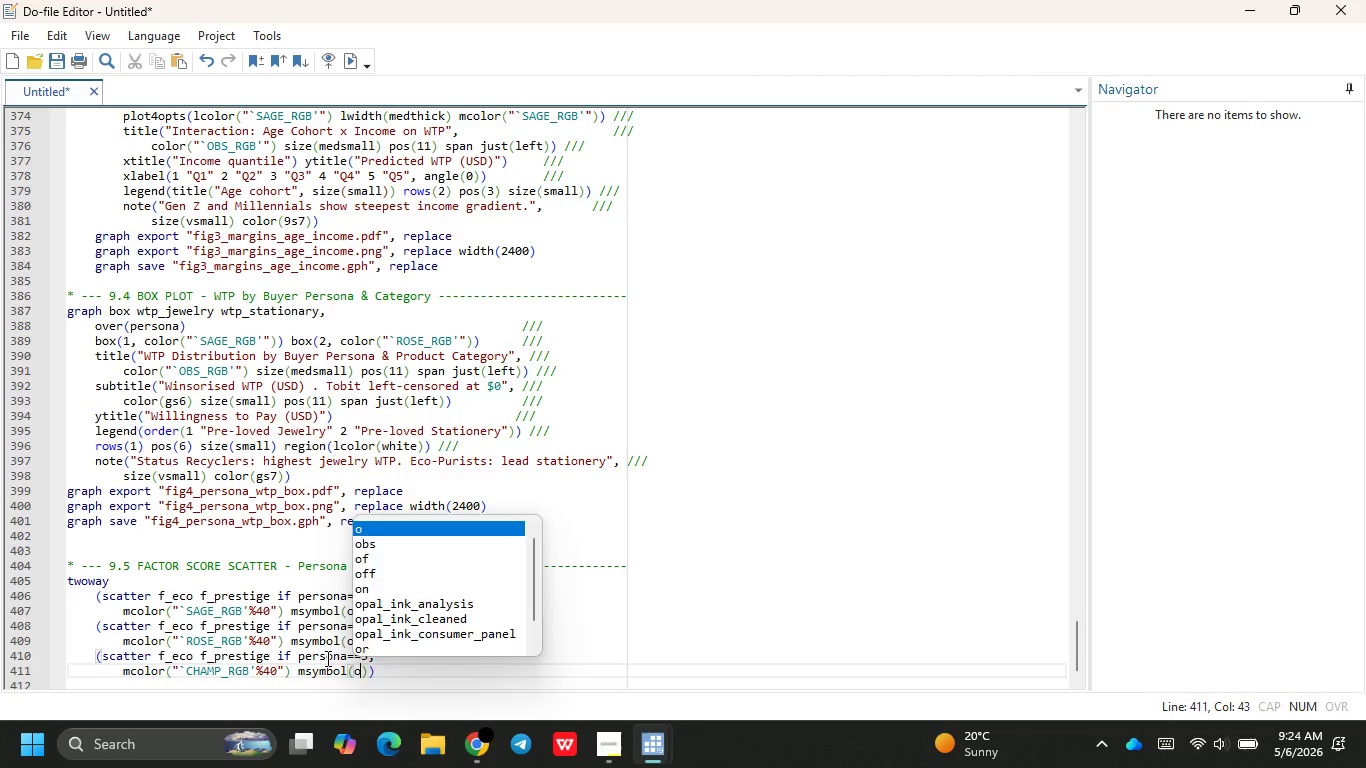 
key(ArrowRight)
 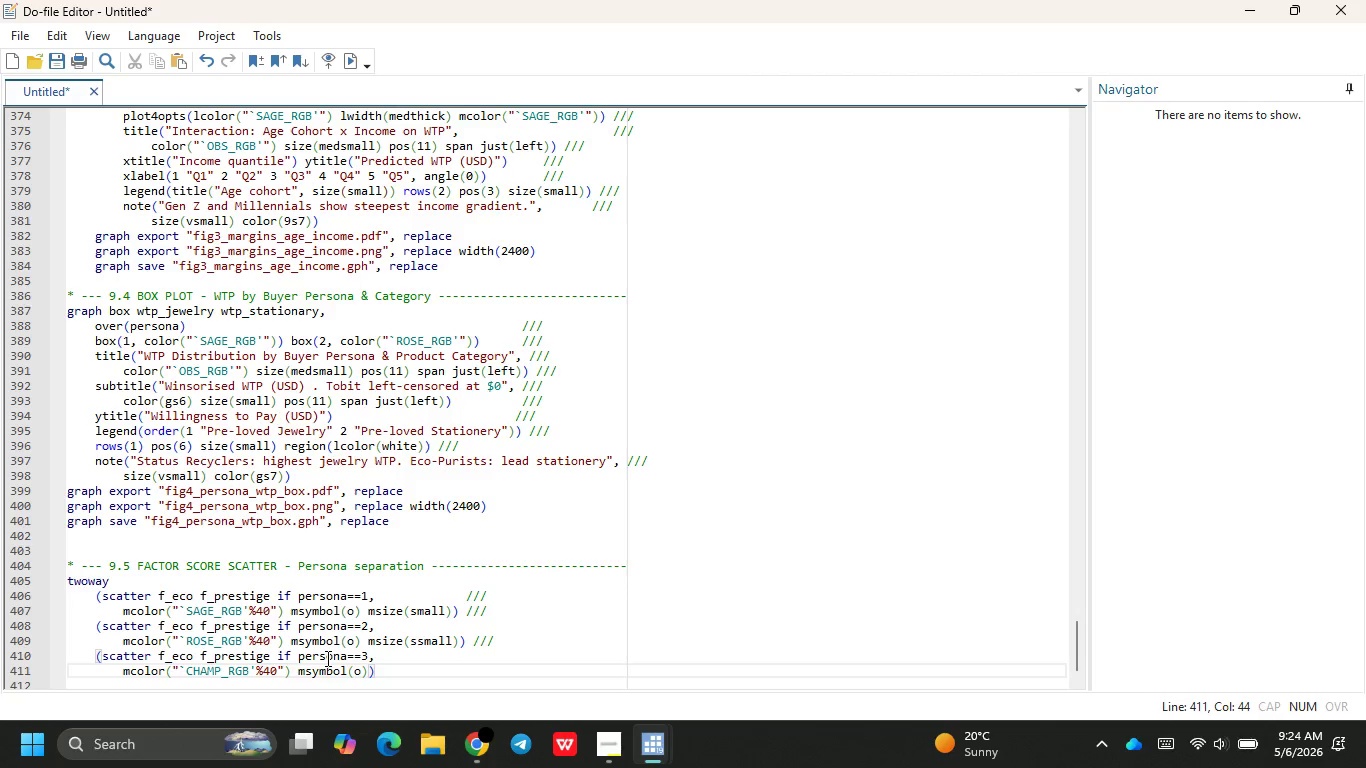 
type( smzi)
key(Backspace)
key(Backspace)
key(Backspace)
key(Backspace)
type(msize(sml)
key(Backspace)
type(all)
 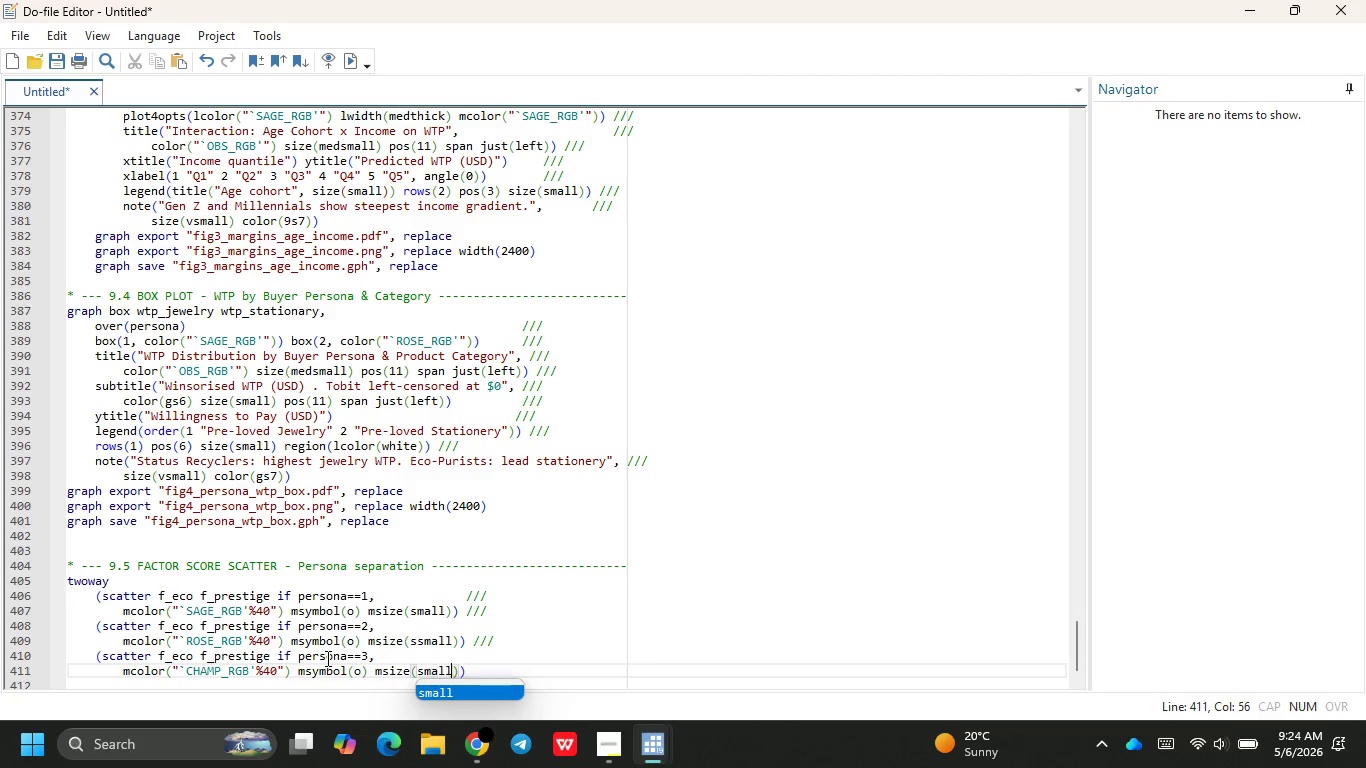 
key(ArrowUp)
 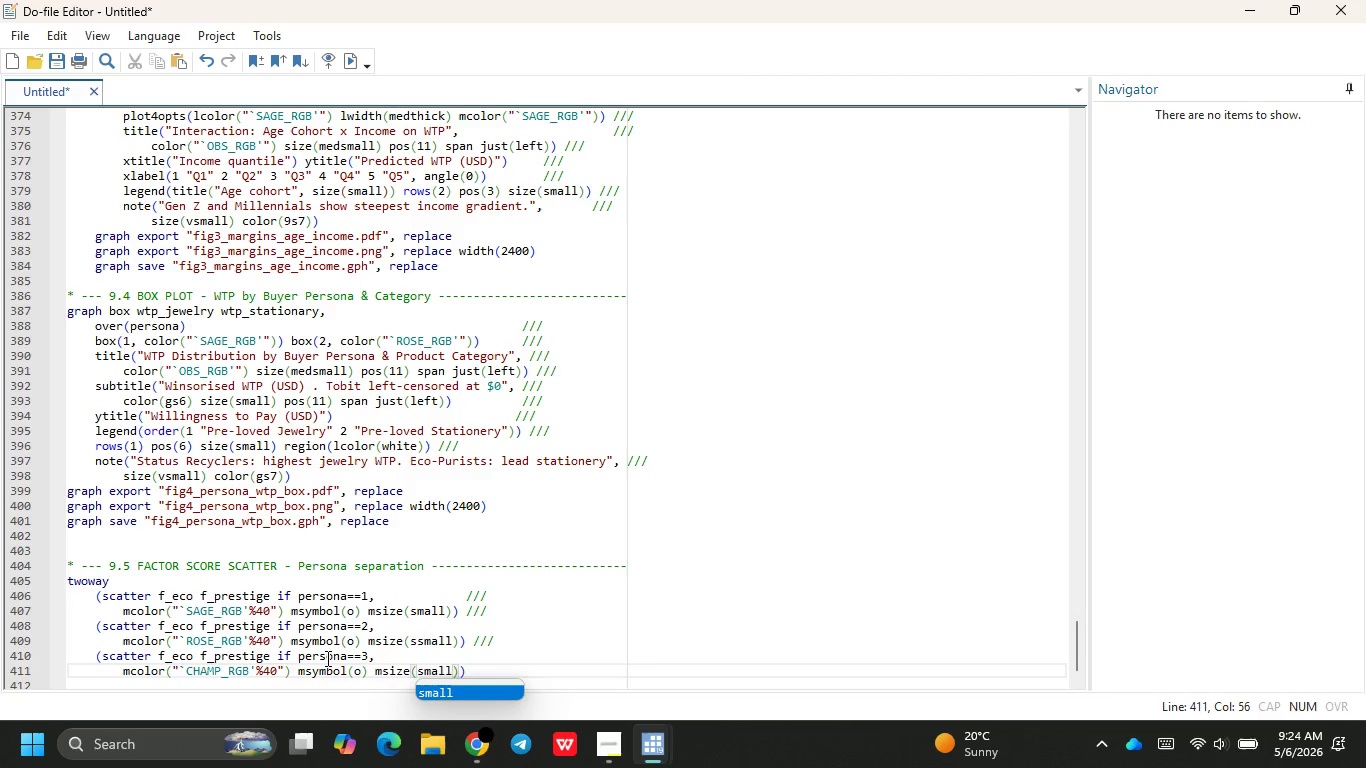 
key(ArrowUp)
 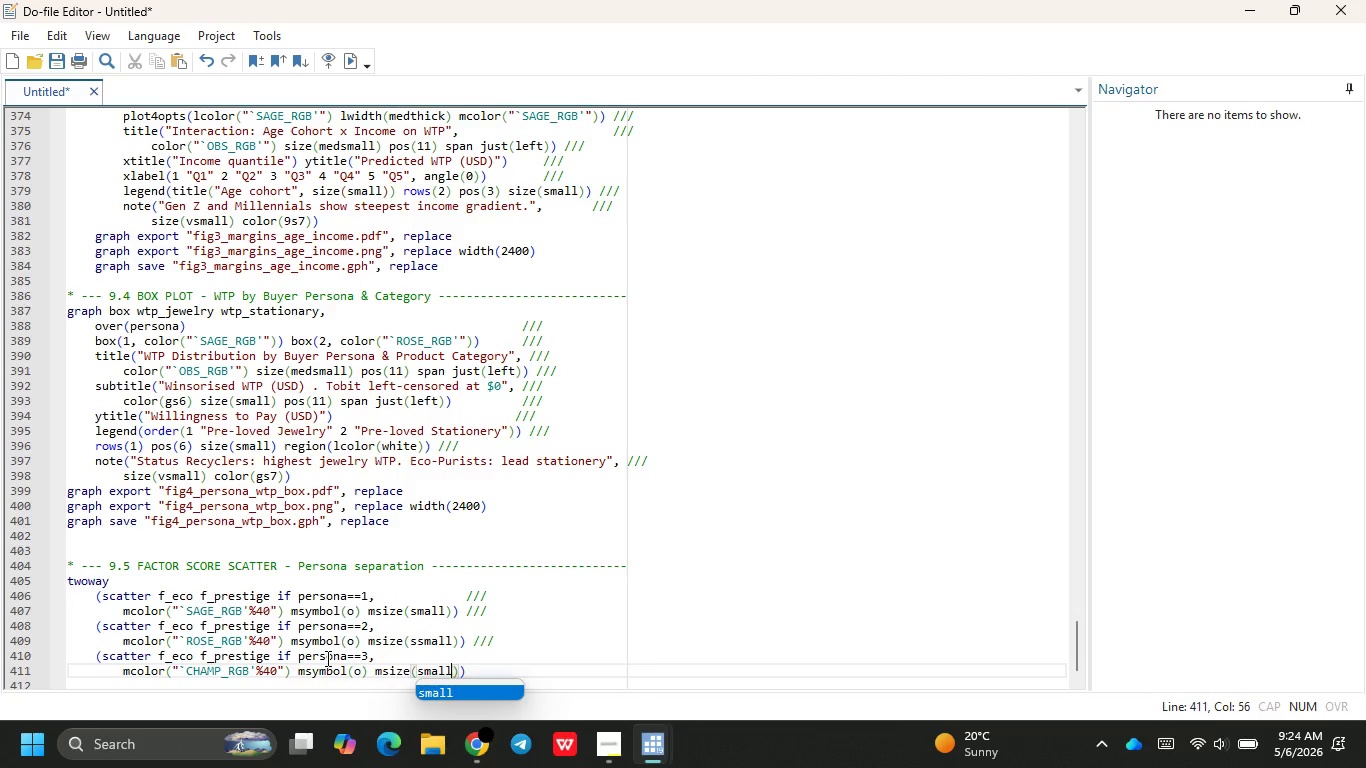 
key(ArrowUp)
 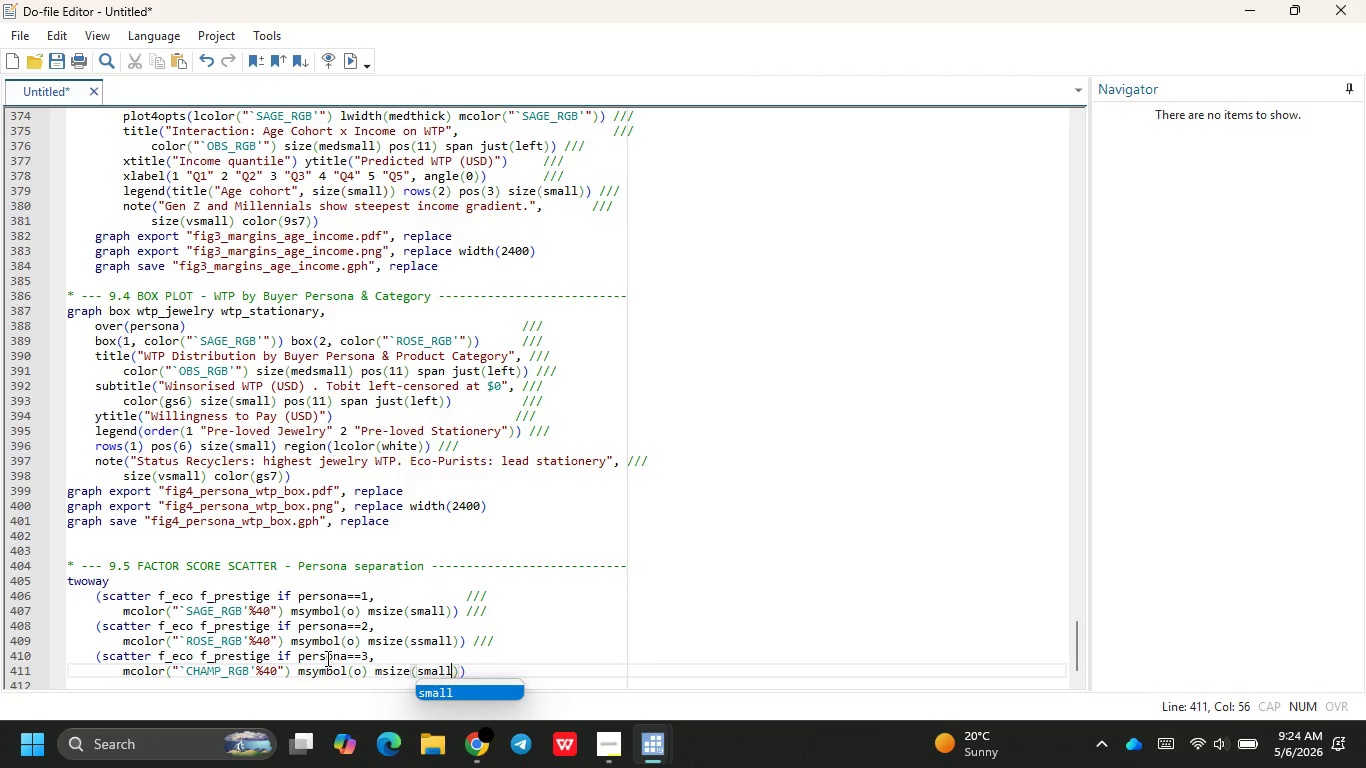 
key(ArrowUp)
 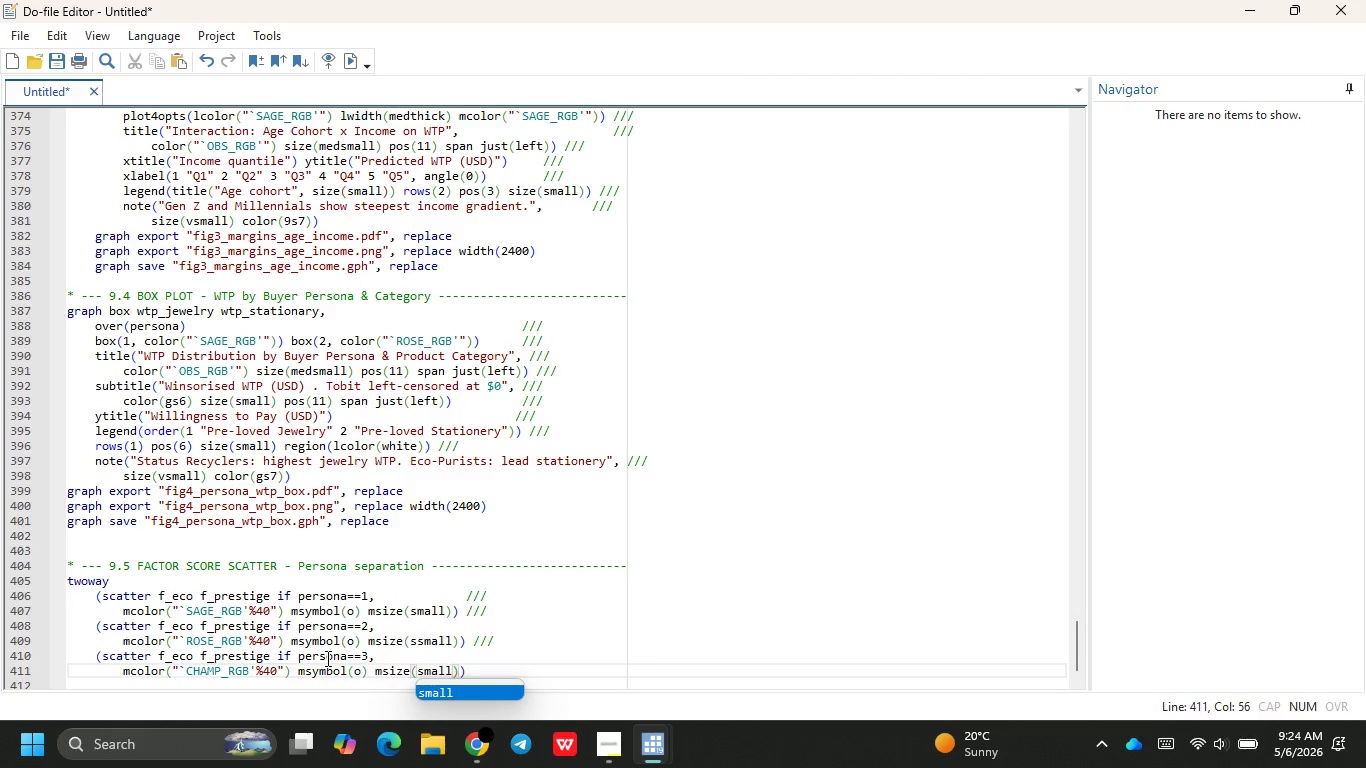 
key(ArrowUp)
 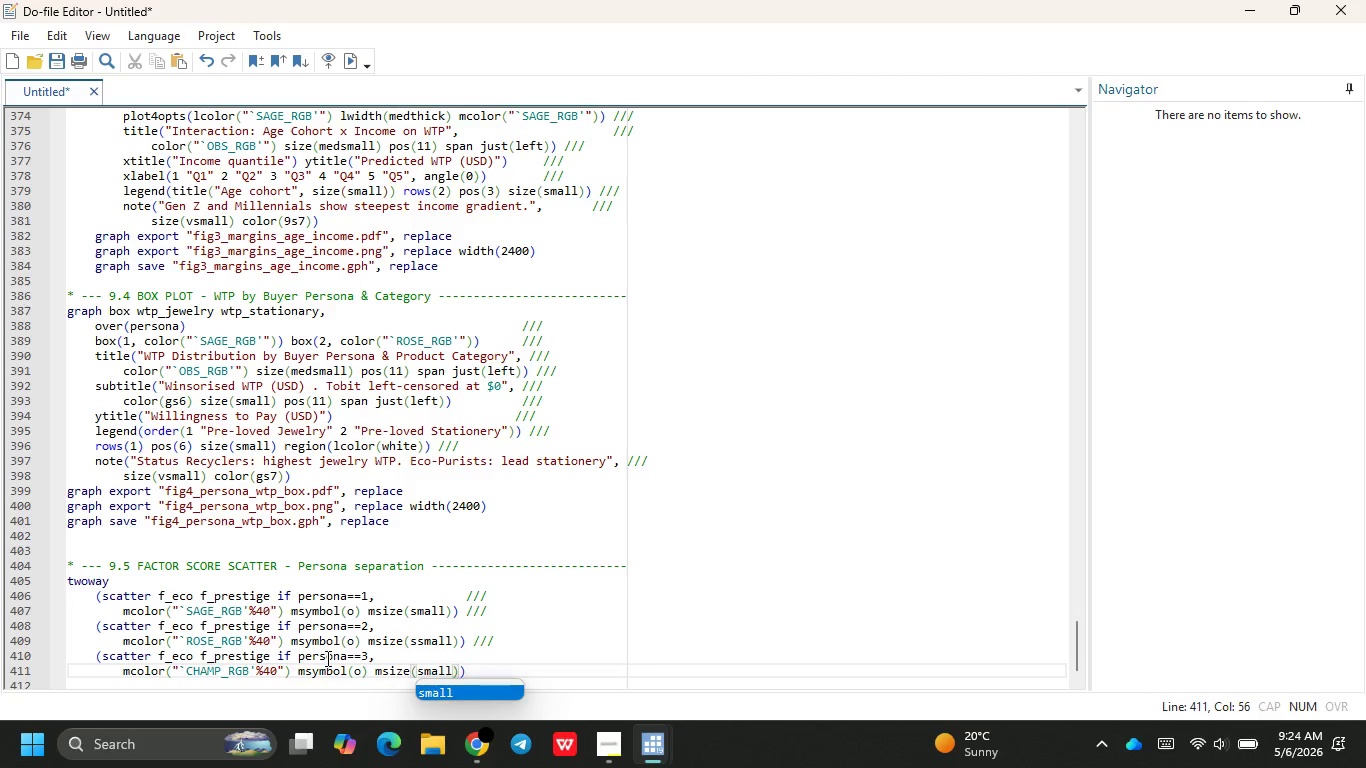 
key(ArrowUp)
 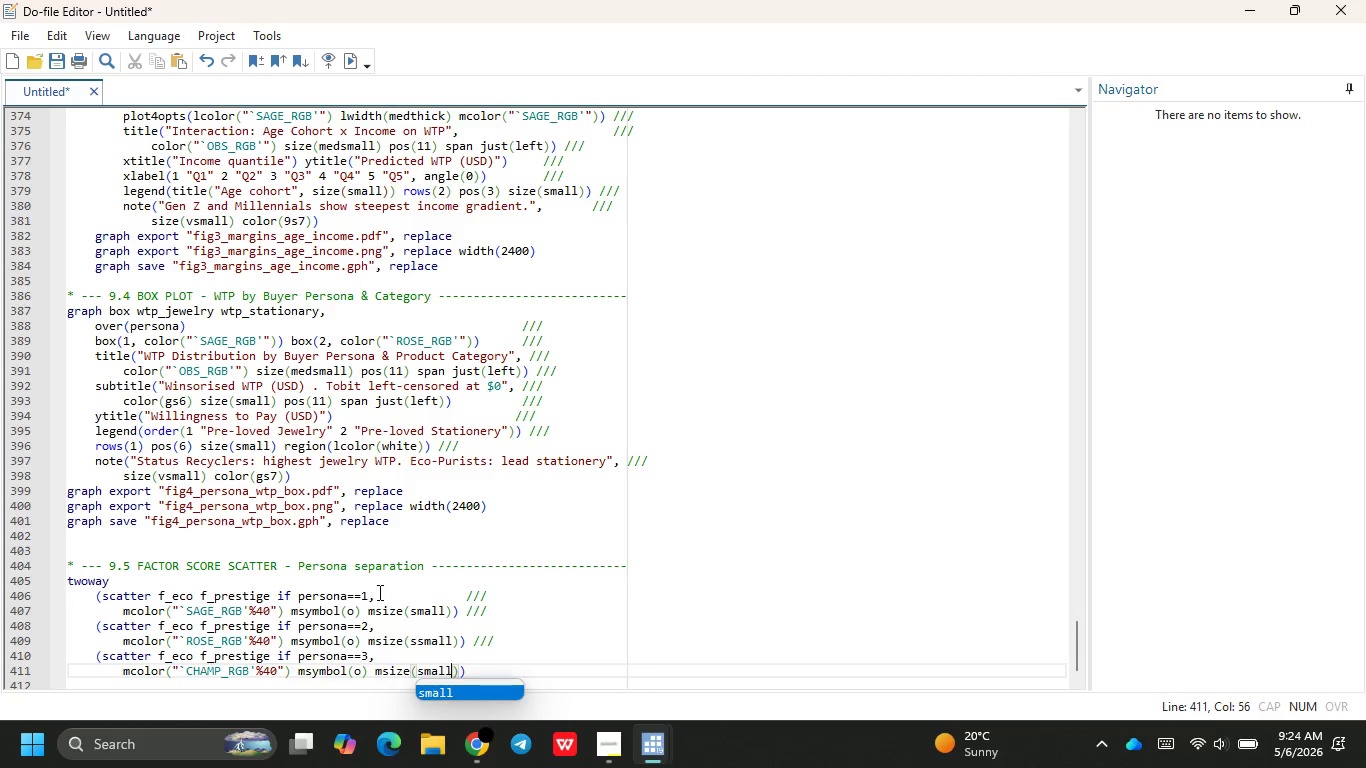 
key(ArrowUp)
 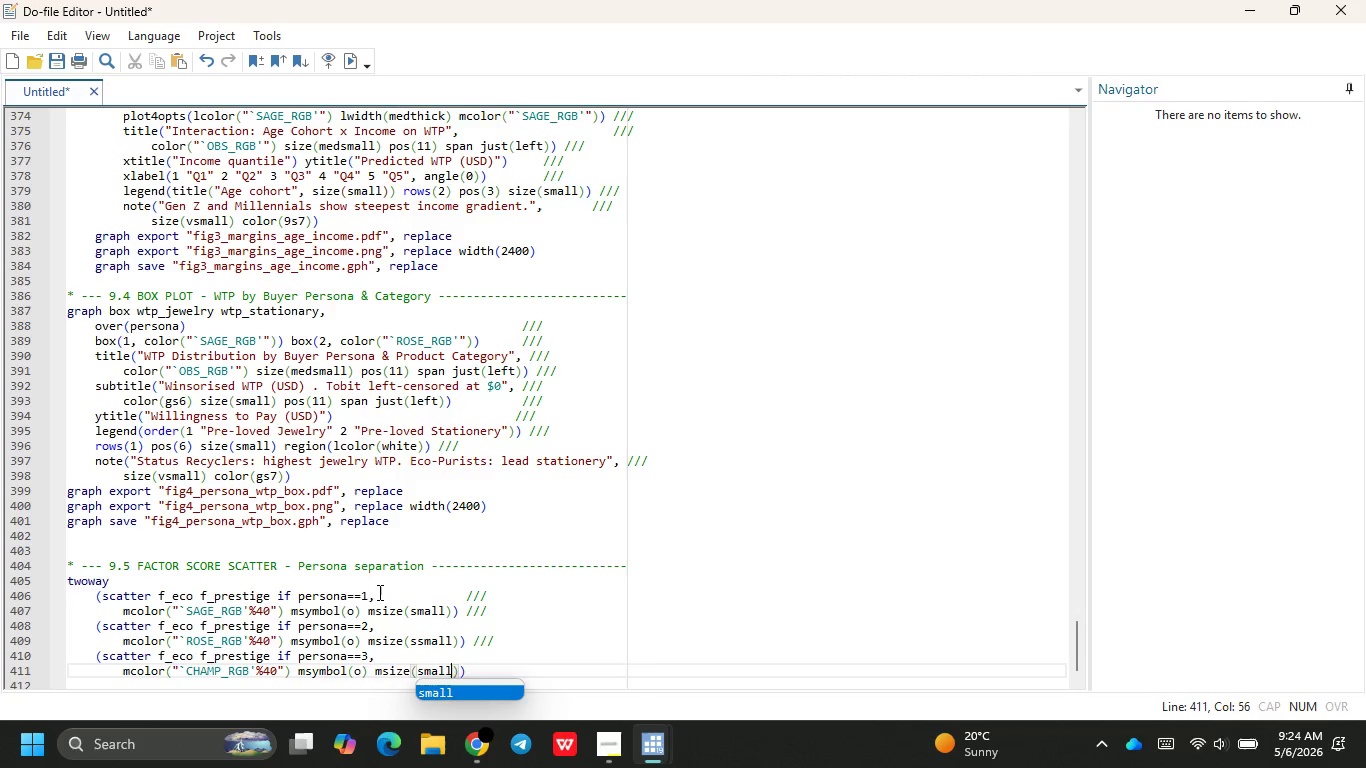 
key(ArrowUp)
 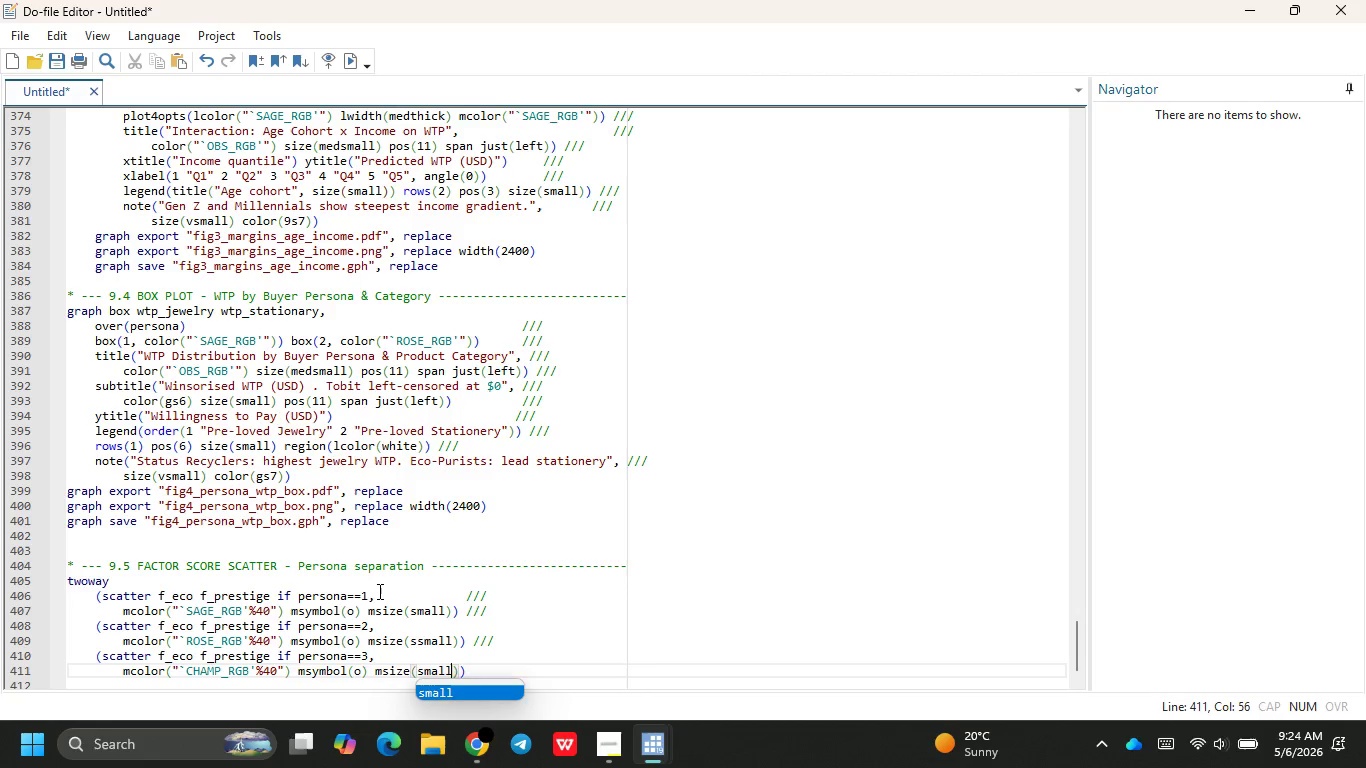 
key(ArrowUp)
 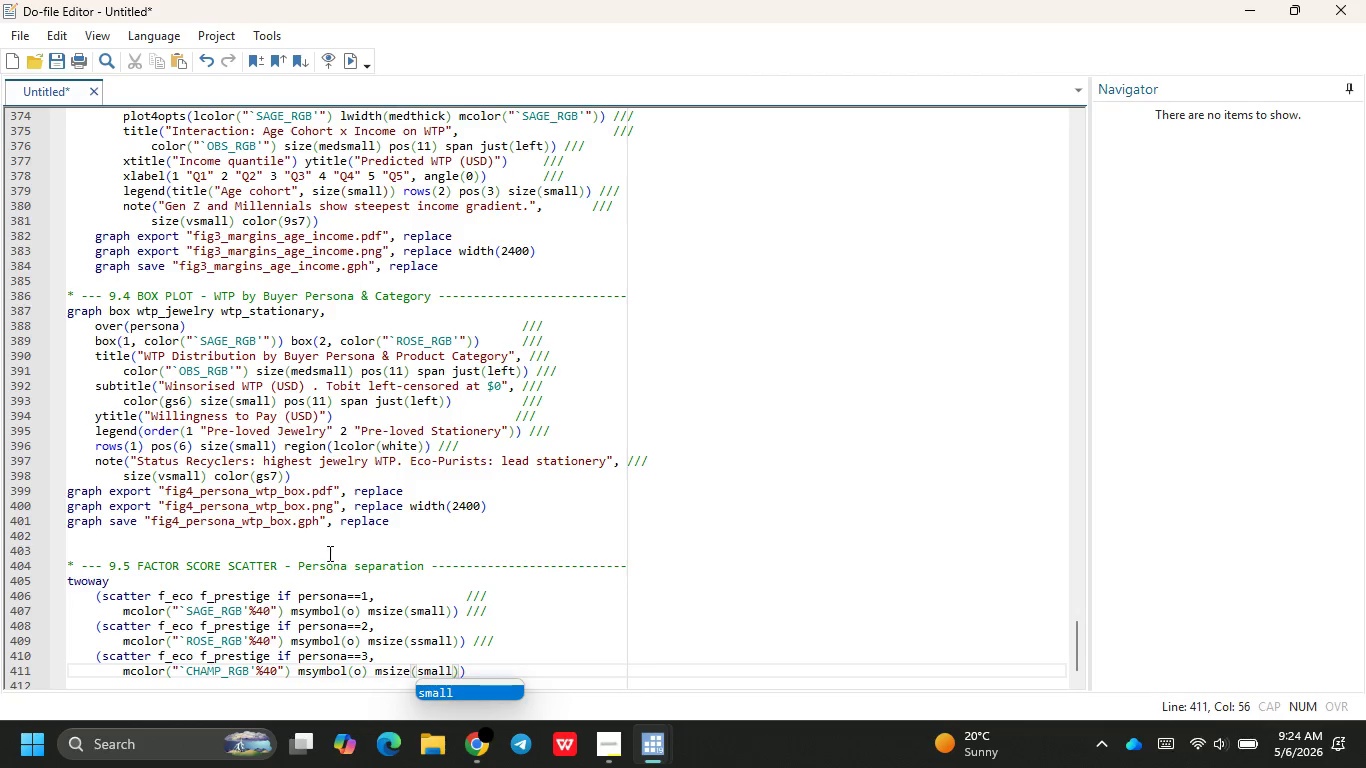 
key(Enter)
 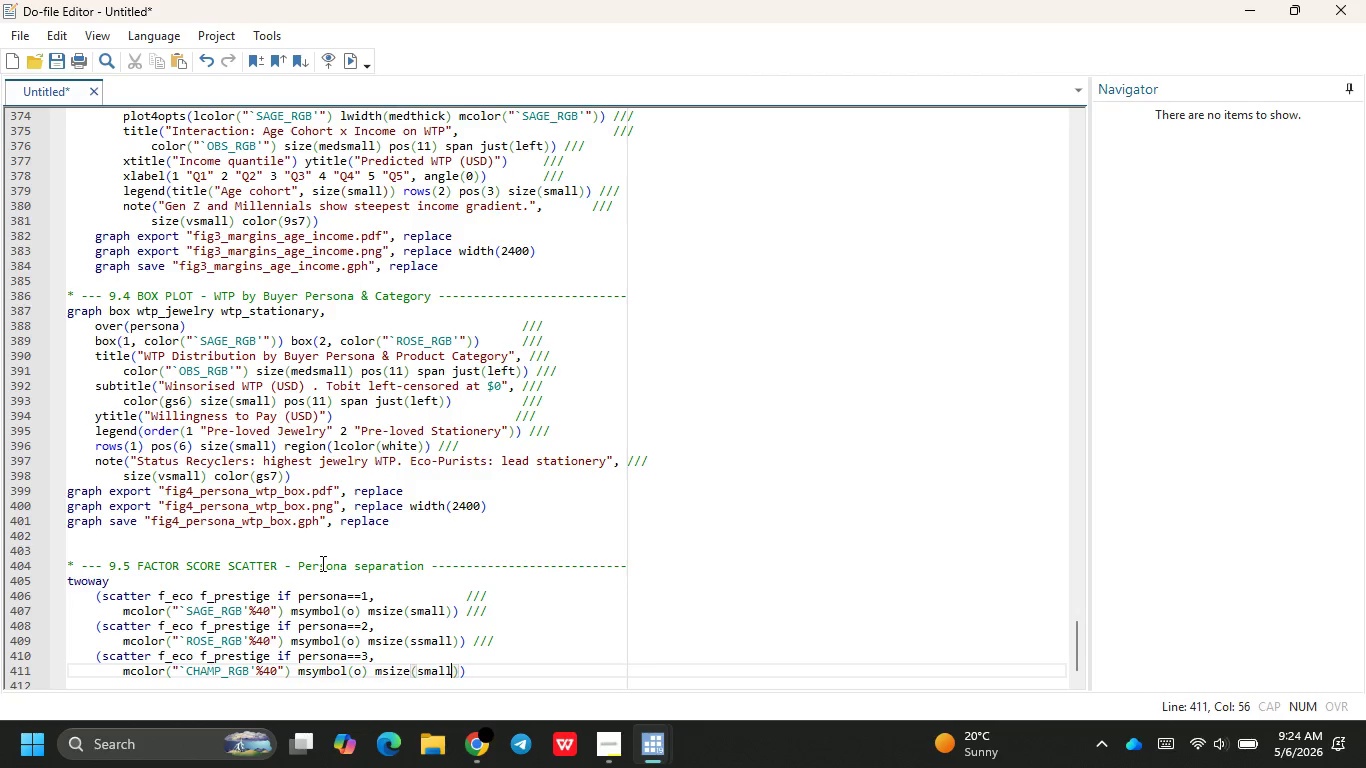 
key(ArrowUp)
 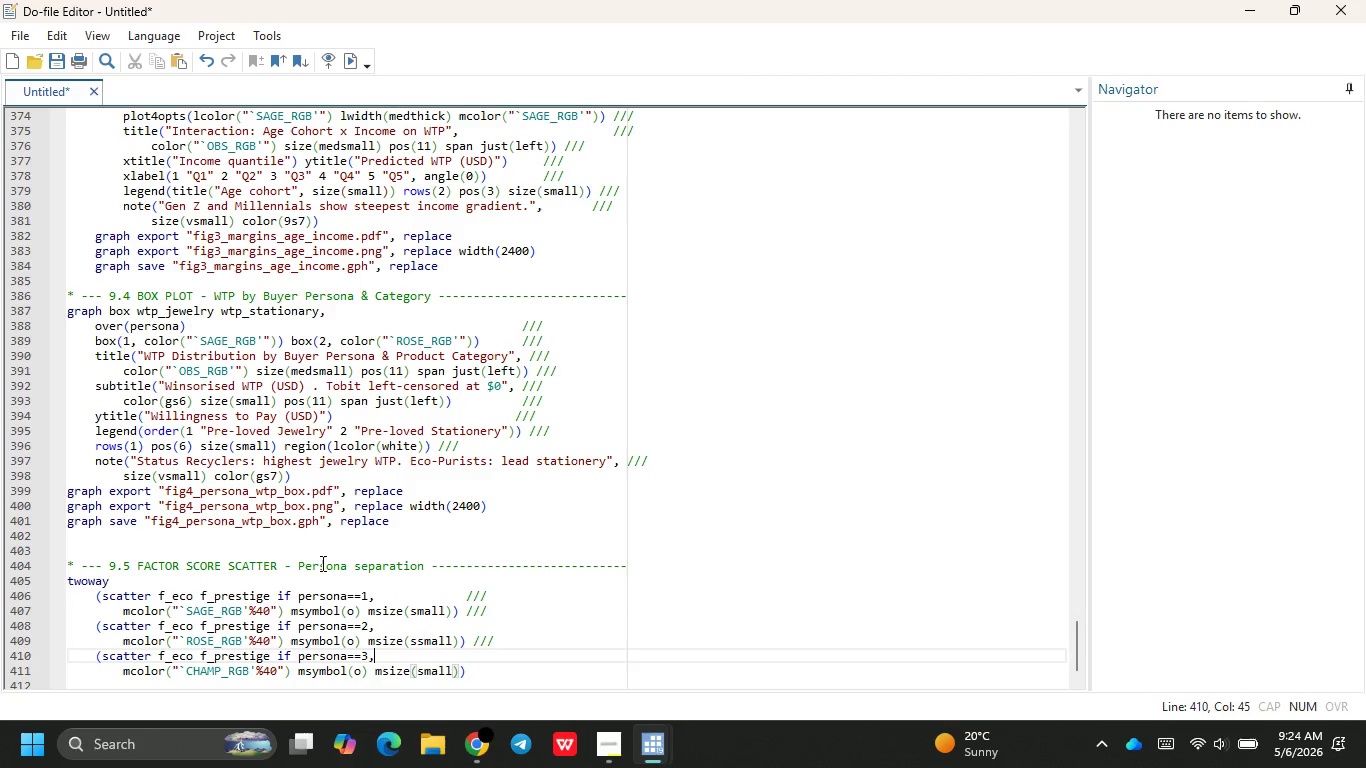 
key(ArrowUp)
 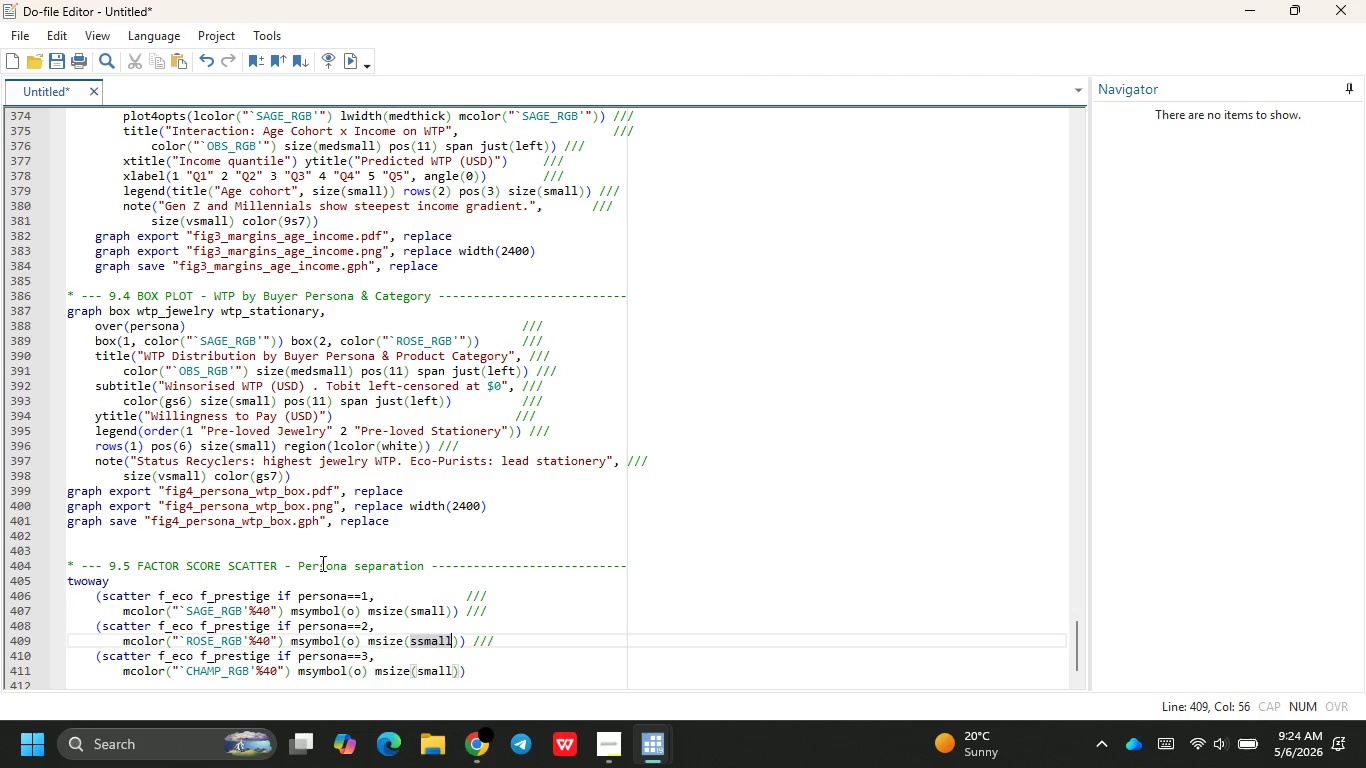 
key(ArrowLeft)
 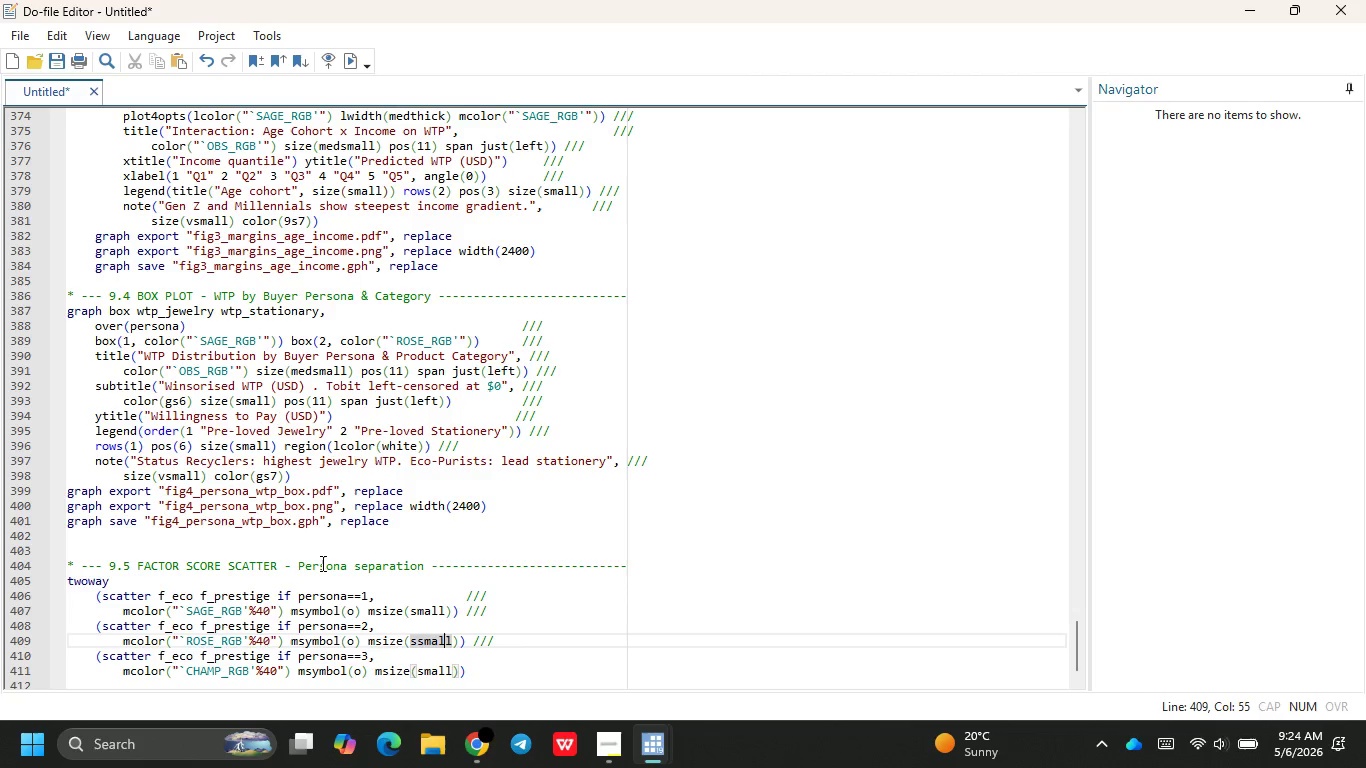 
key(ArrowLeft)
 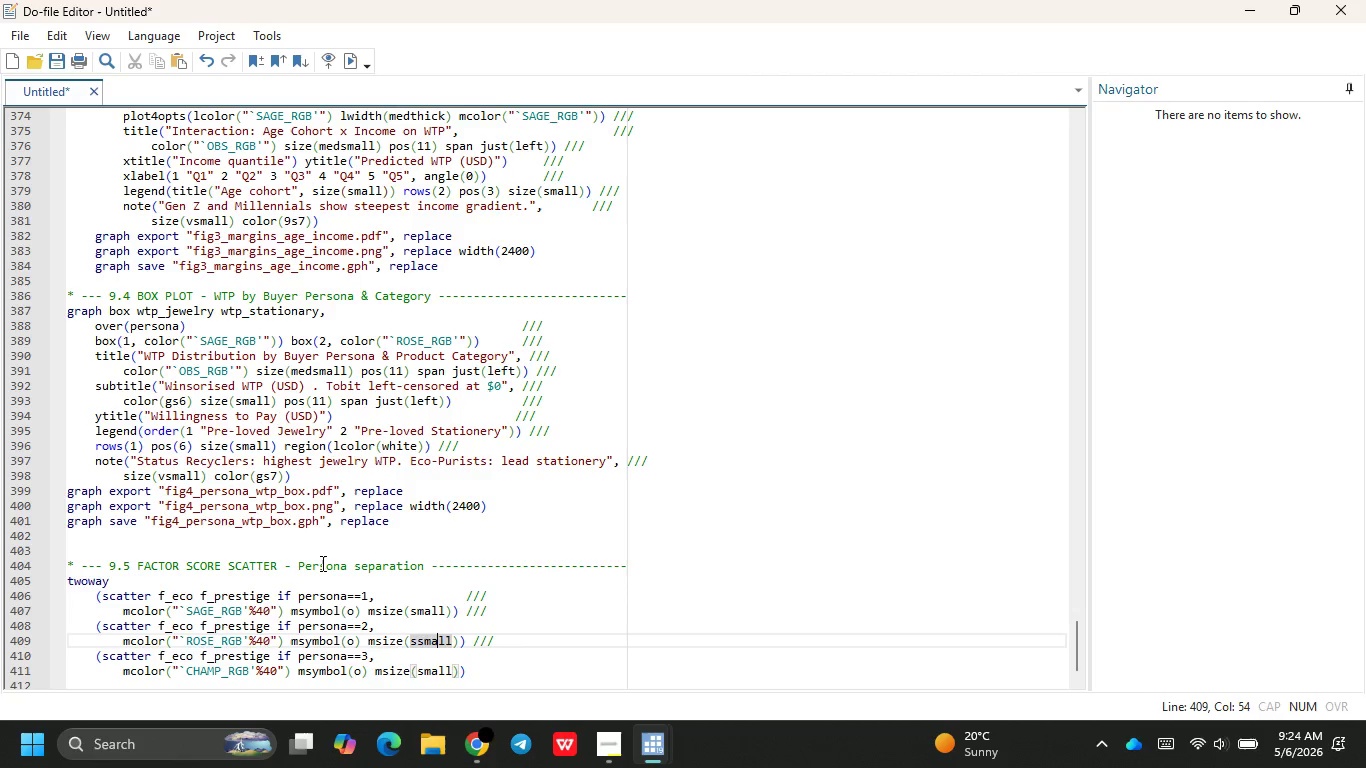 
key(ArrowLeft)
 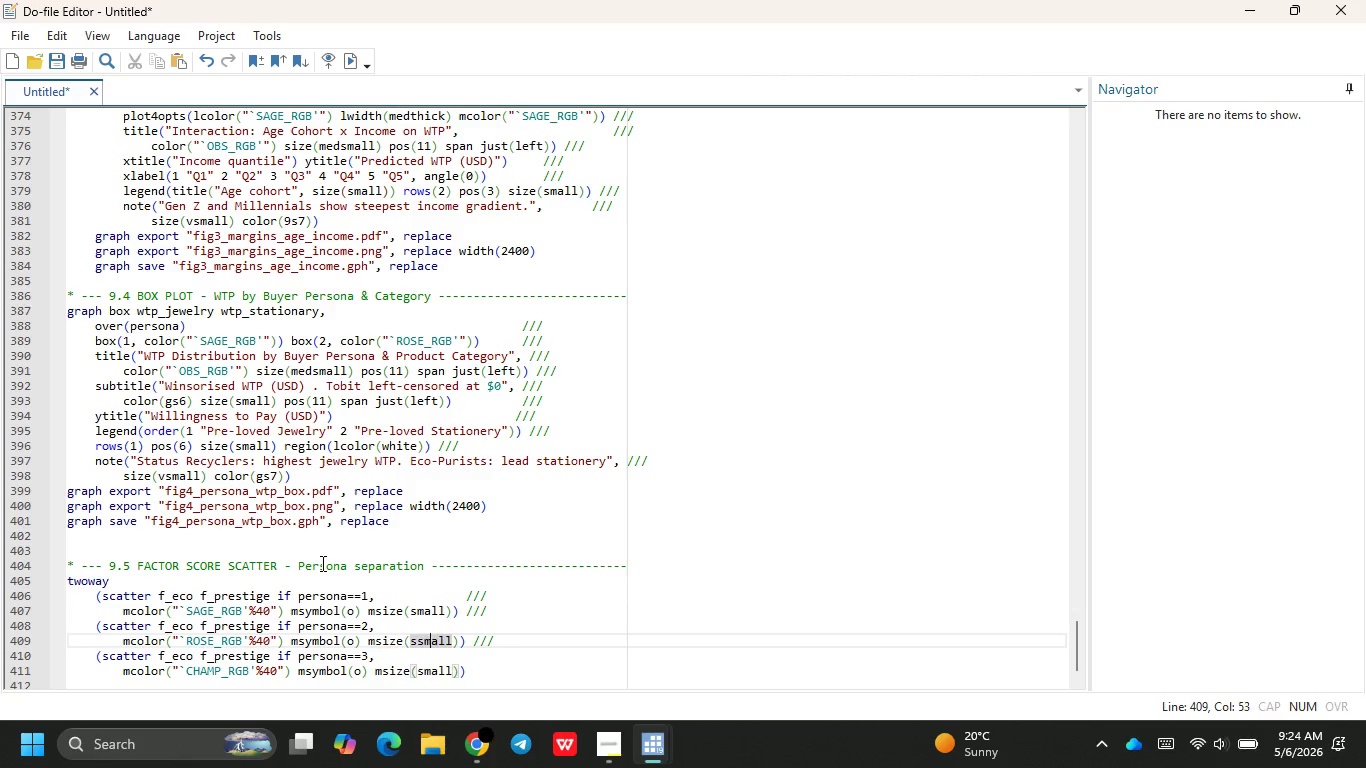 
key(ArrowLeft)
 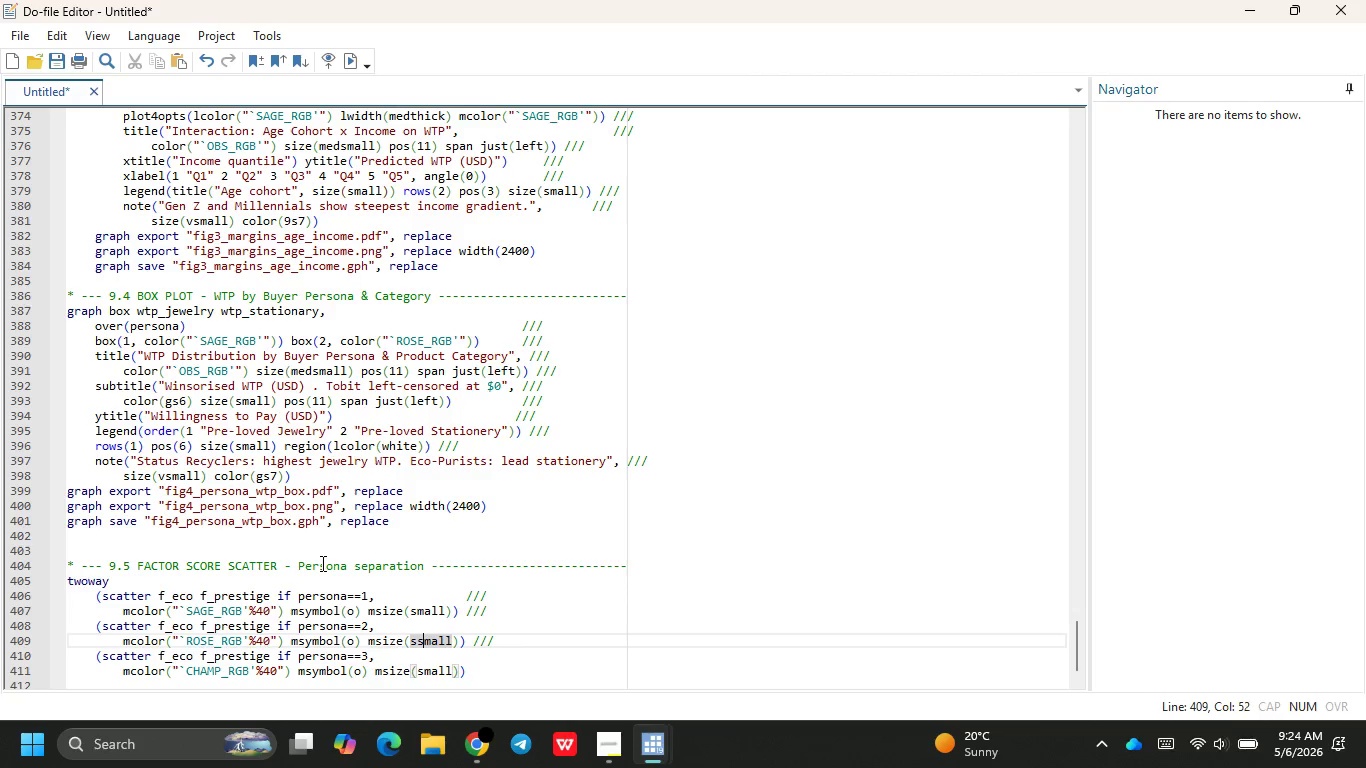 
key(ArrowLeft)
 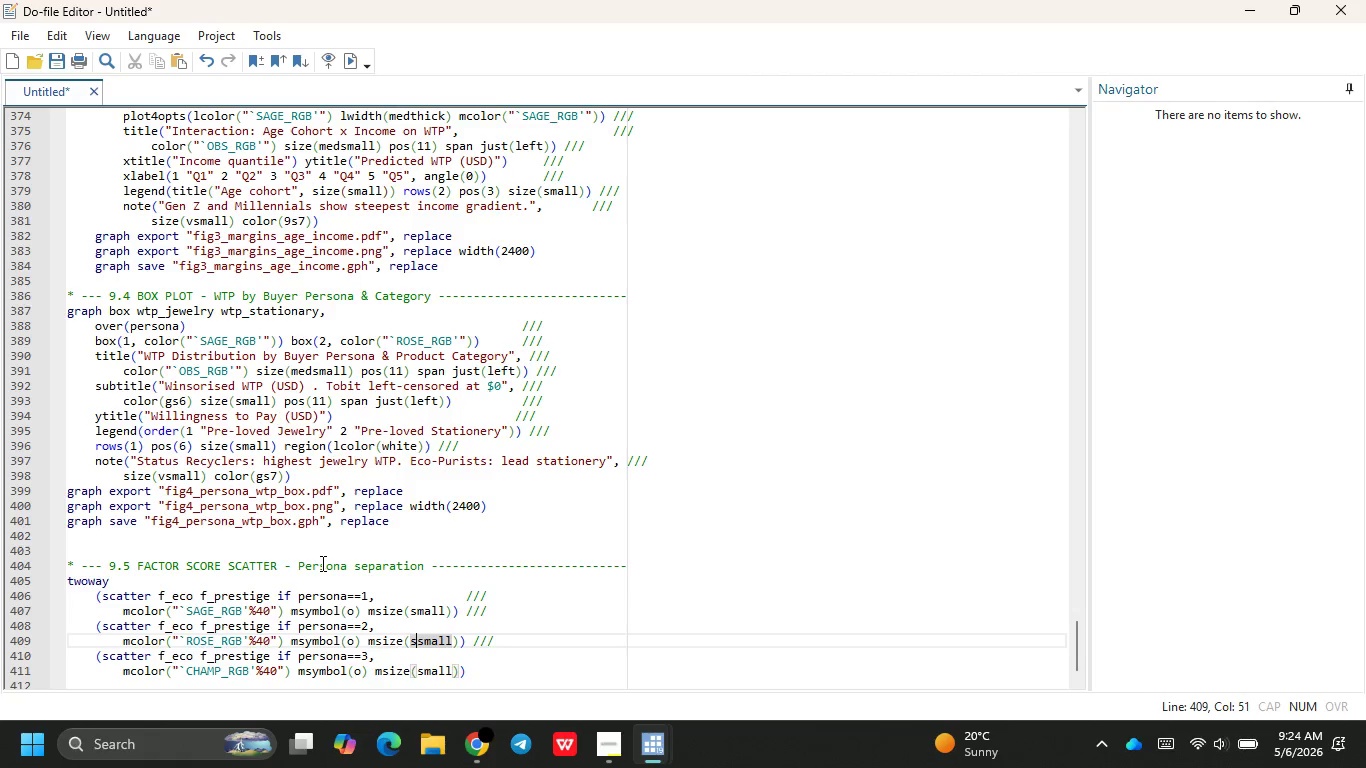 
key(Backspace)
 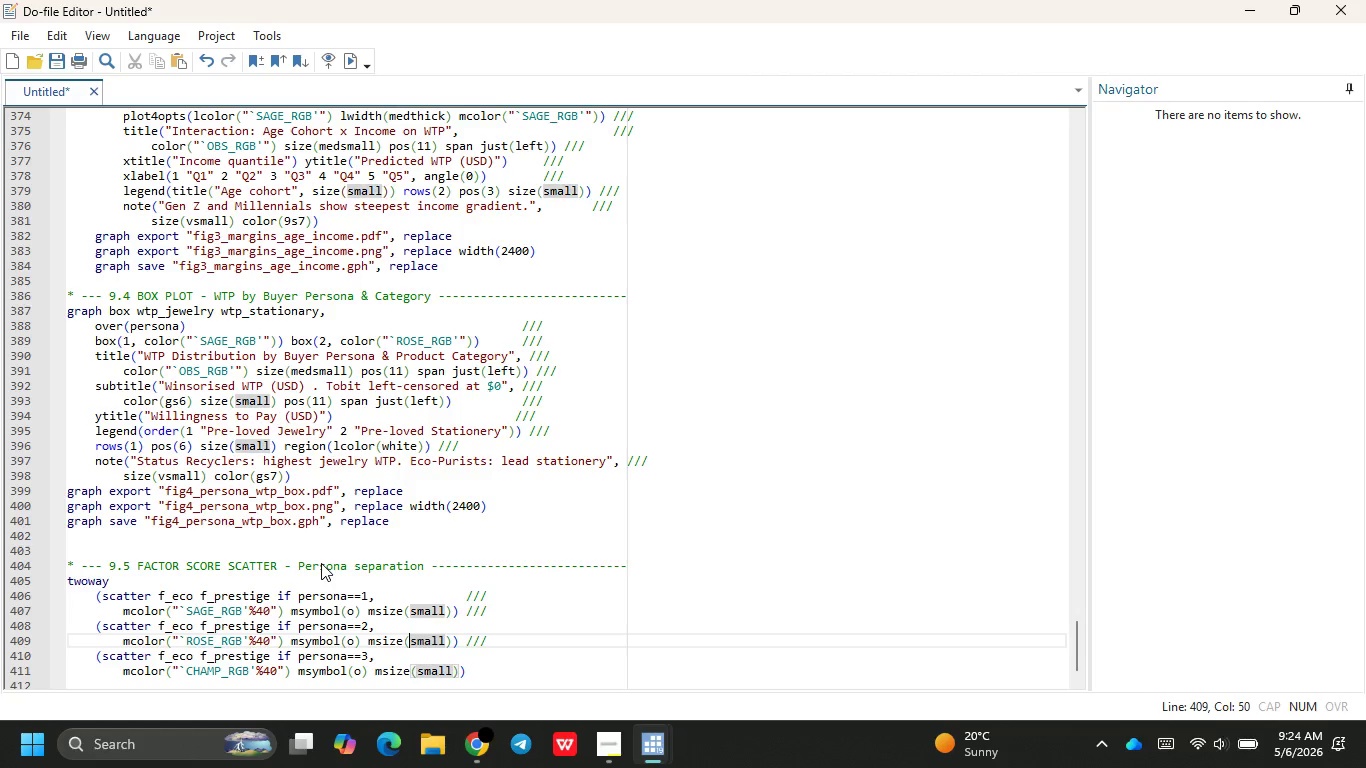 
key(ArrowRight)
 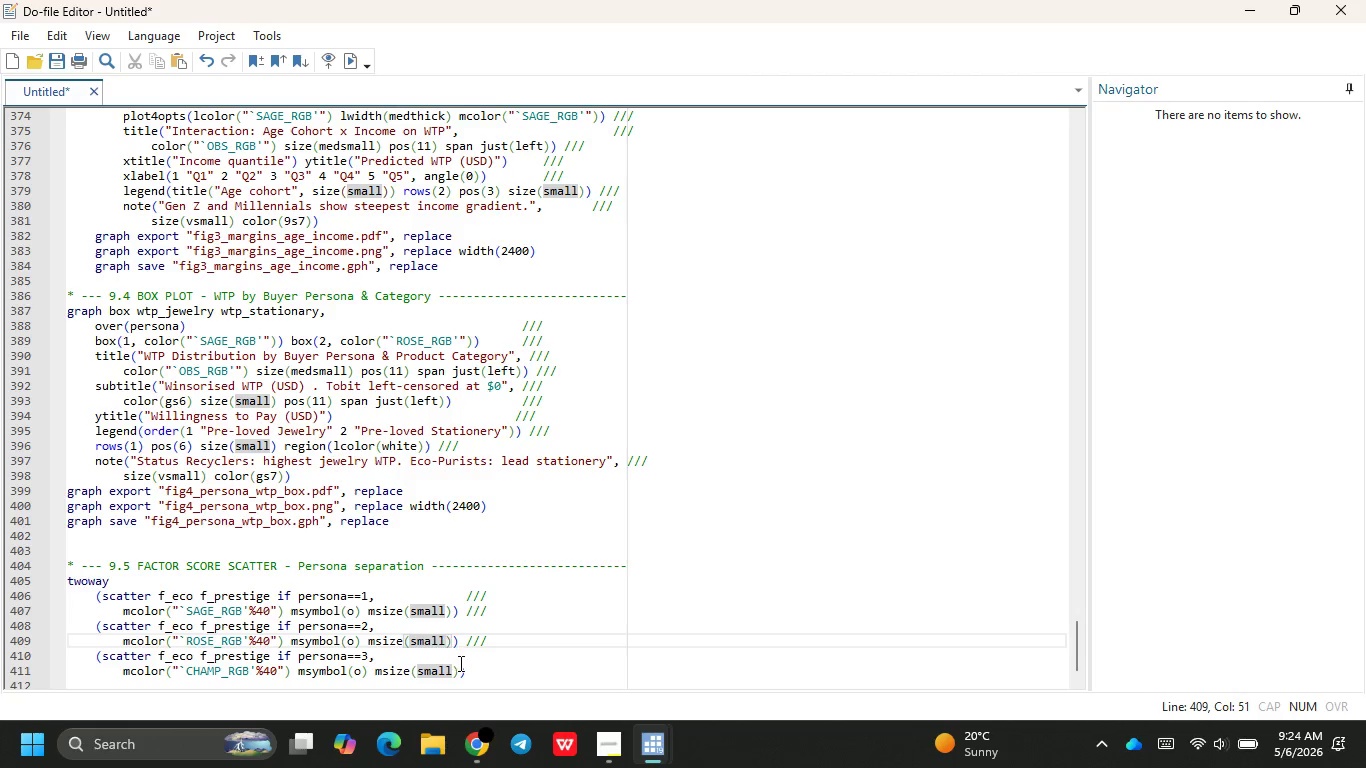 
left_click([463, 668])
 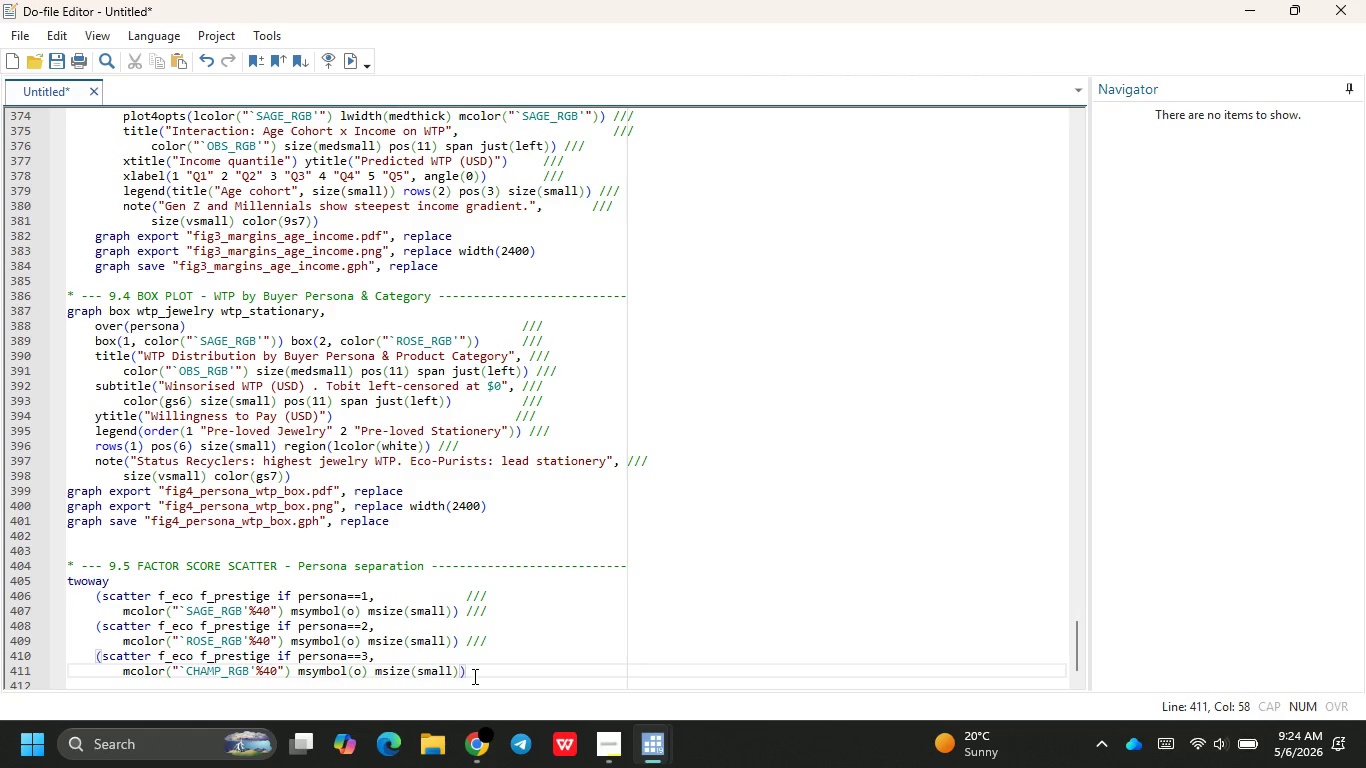 
key(Space)
 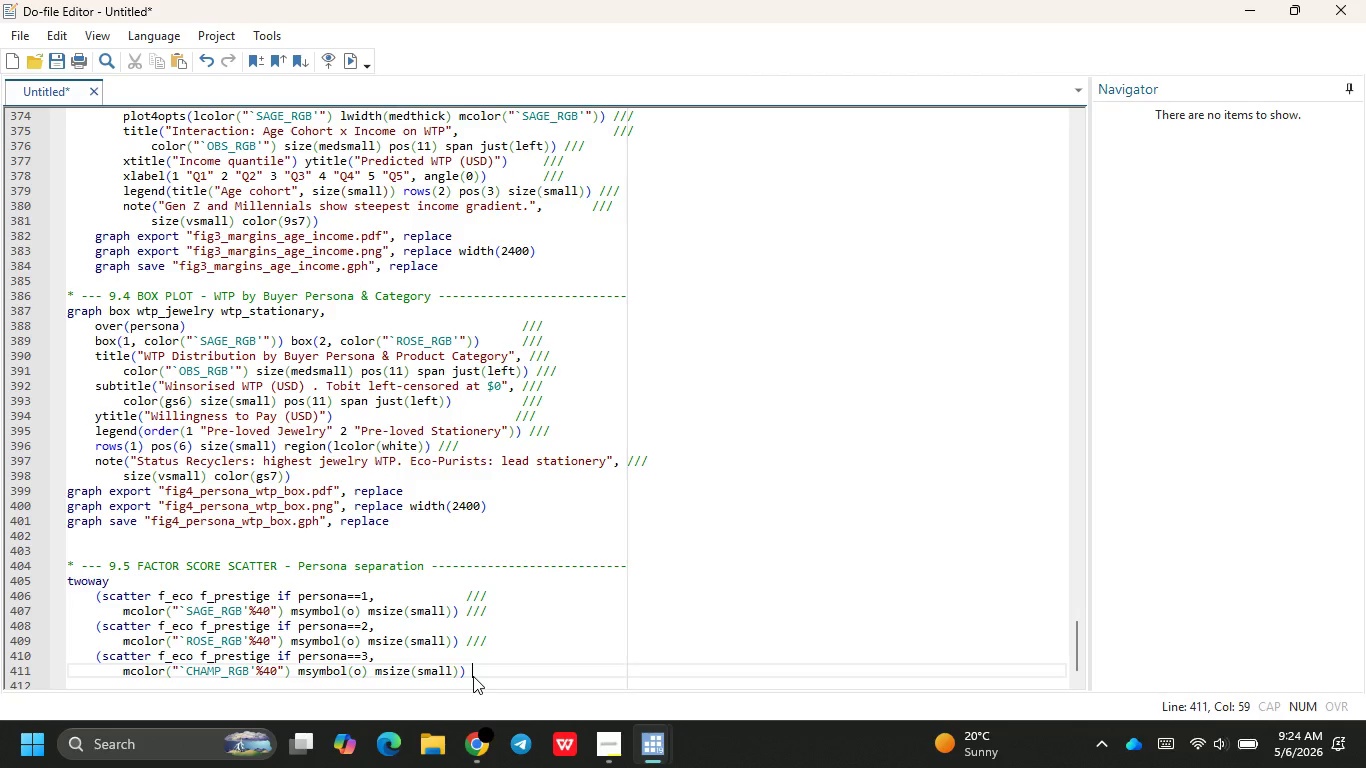 
key(Shift+ShiftRight)
 